 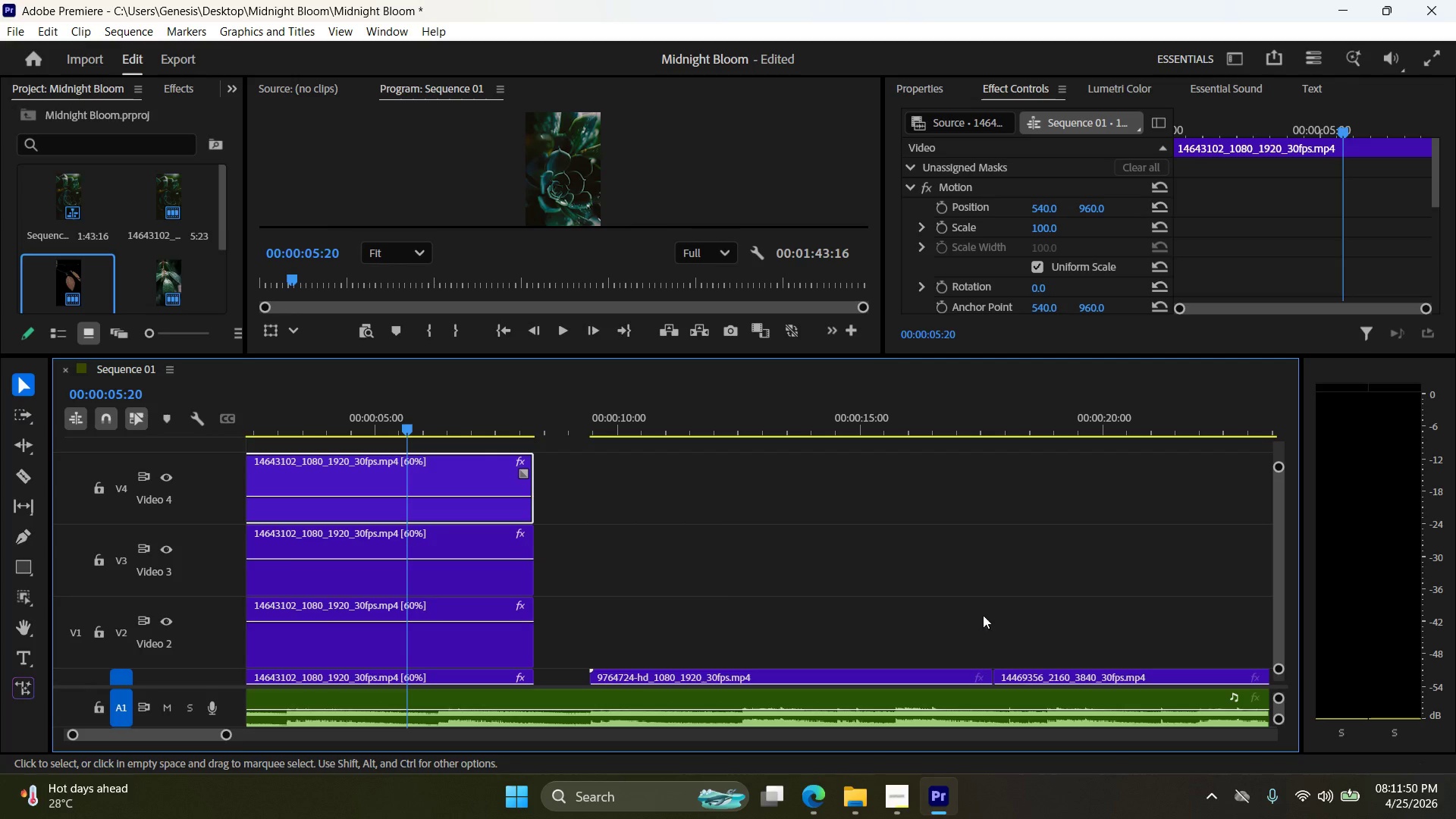 
left_click_drag(start_coordinate=[857, 674], to_coordinate=[803, 672])
 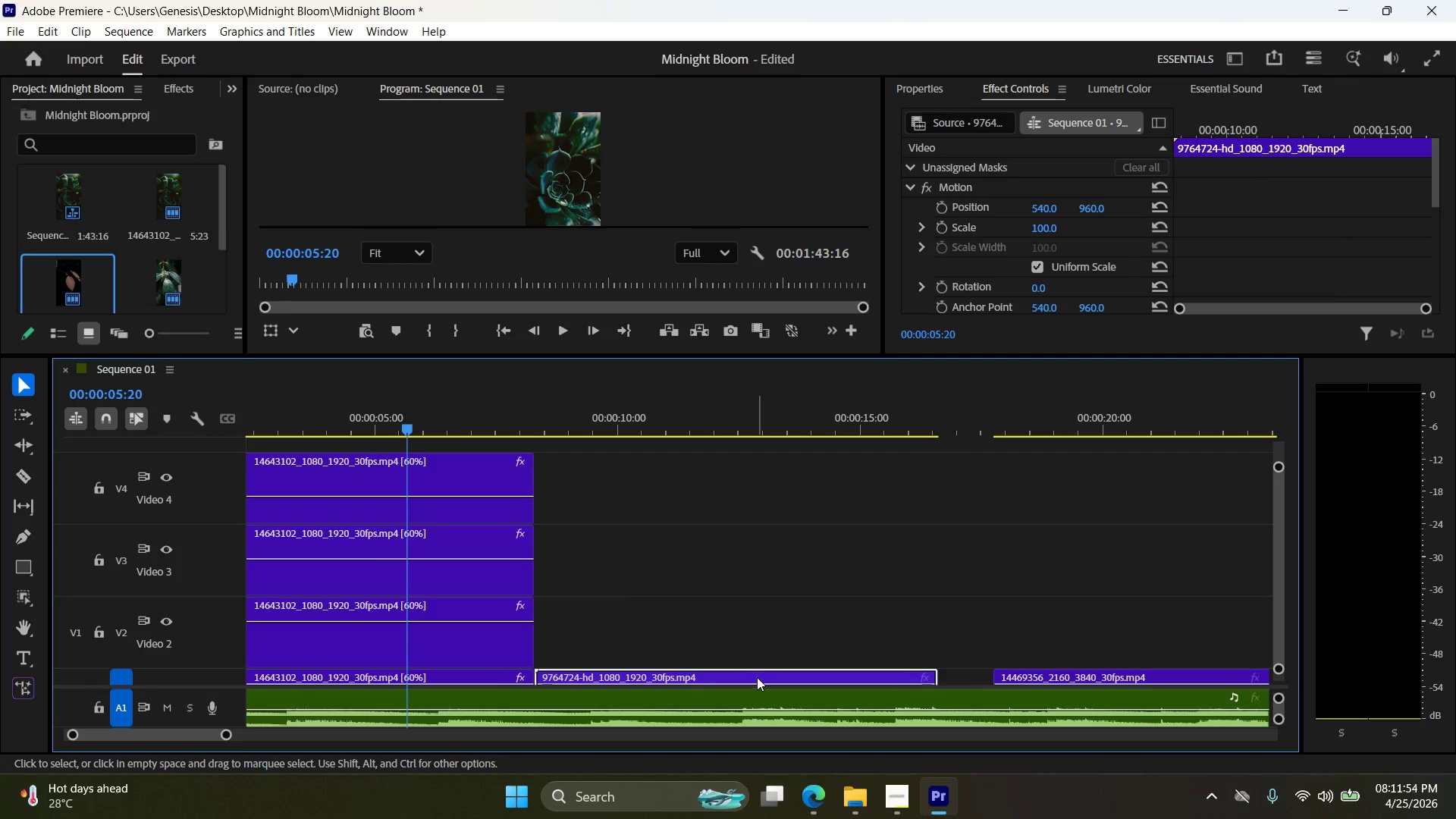 
hold_key(key=AltLeft, duration=0.88)
left_click_drag(start_coordinate=[755, 676], to_coordinate=[752, 644])
 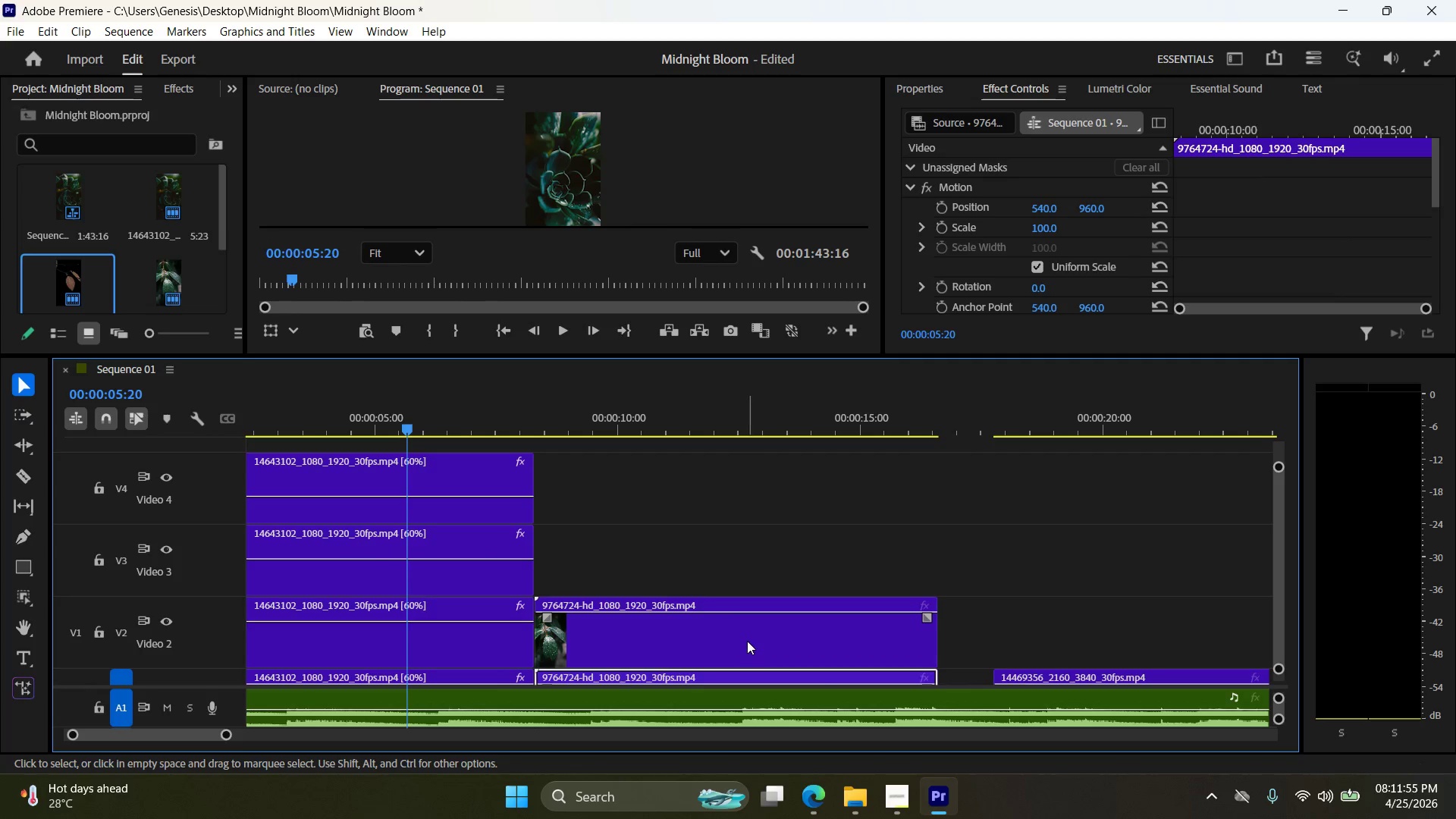 
hold_key(key=AltLeft, duration=0.86)
left_click_drag(start_coordinate=[744, 642], to_coordinate=[745, 572])
 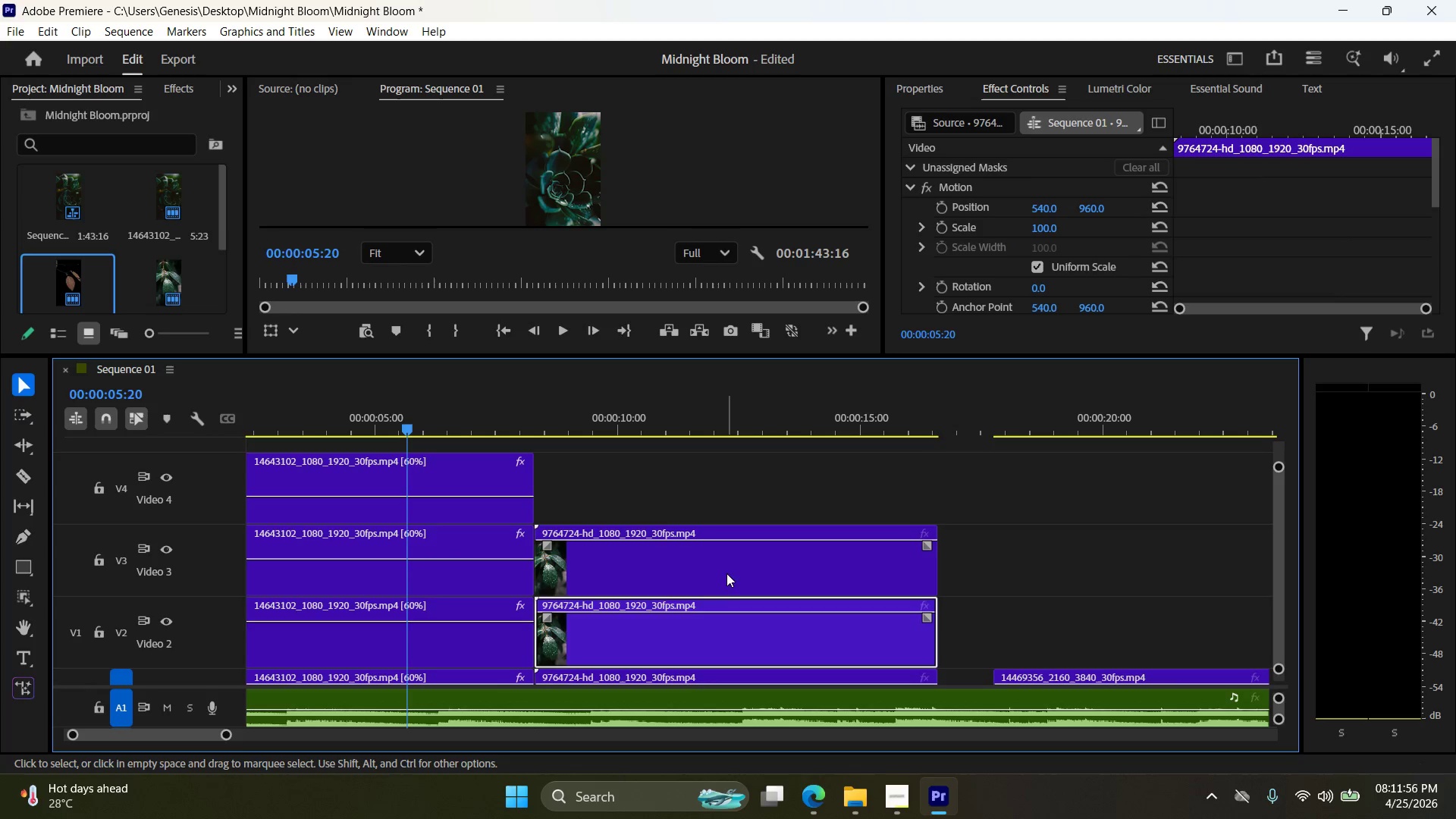 
hold_key(key=AltLeft, duration=0.78)
left_click_drag(start_coordinate=[725, 575], to_coordinate=[724, 500])
 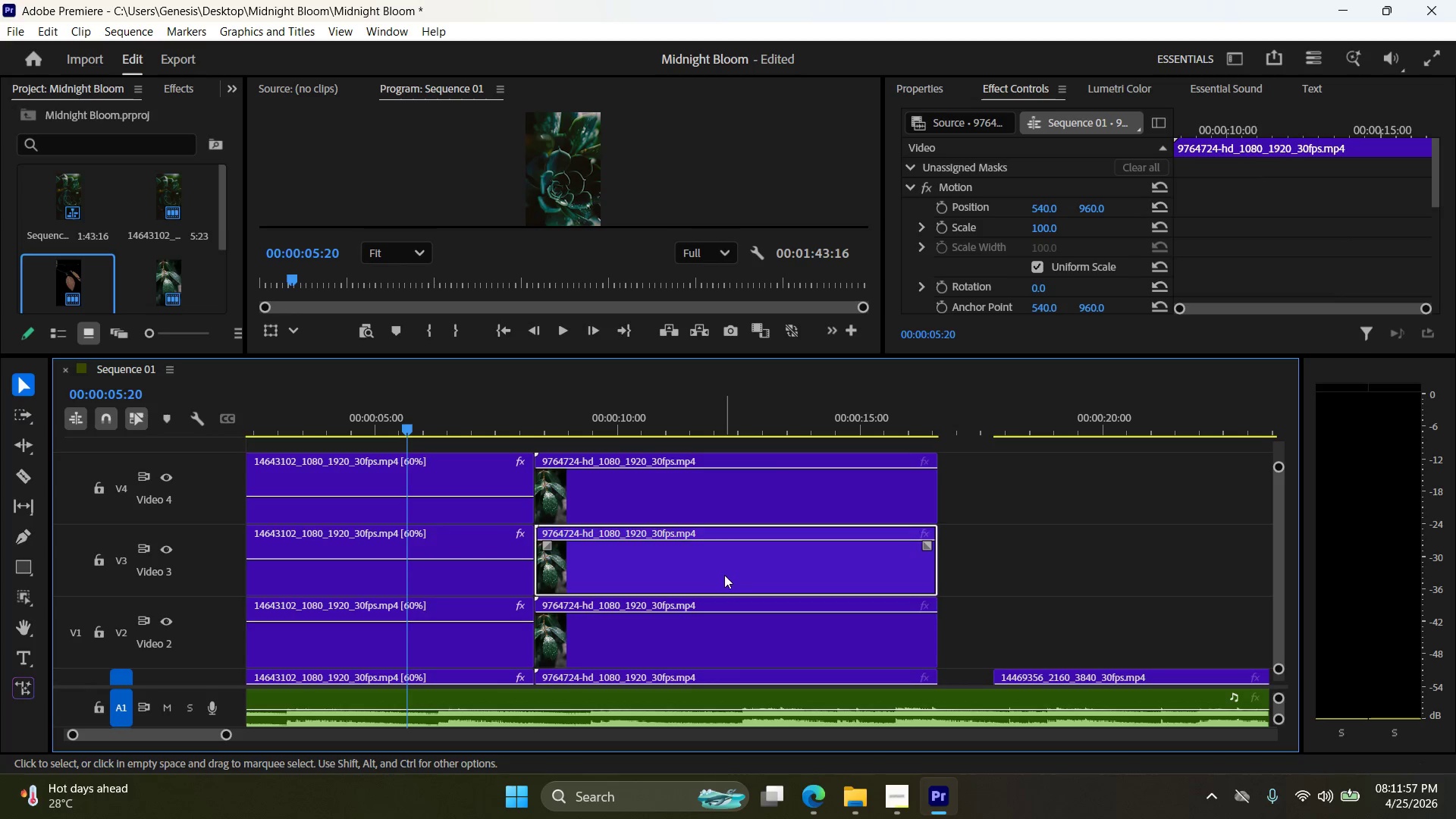 
hold_key(key=AltLeft, duration=0.36)
scroll: coordinate [724, 575], scroll_direction: down, amount: 4.0
 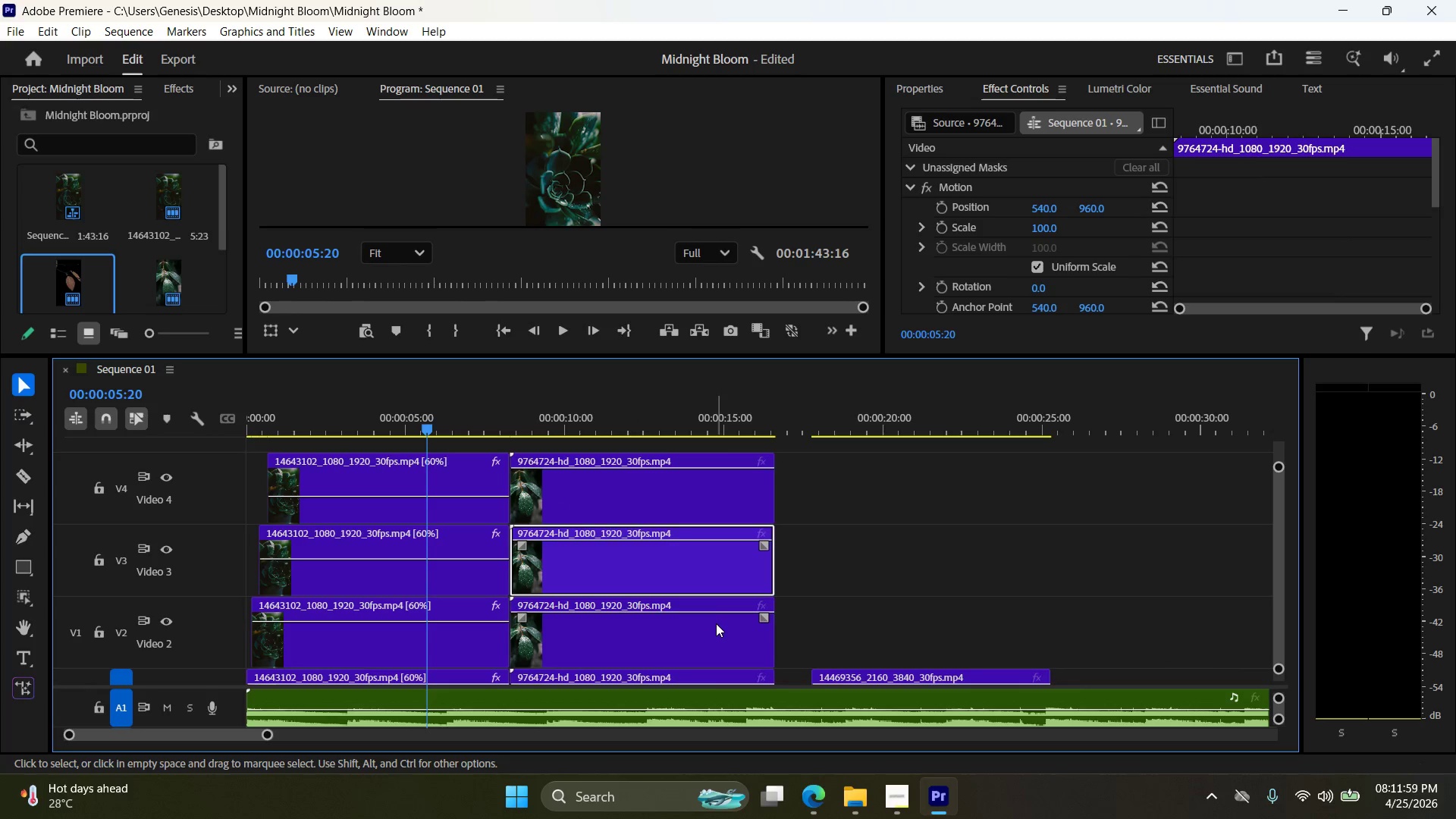 
left_click([711, 632])
 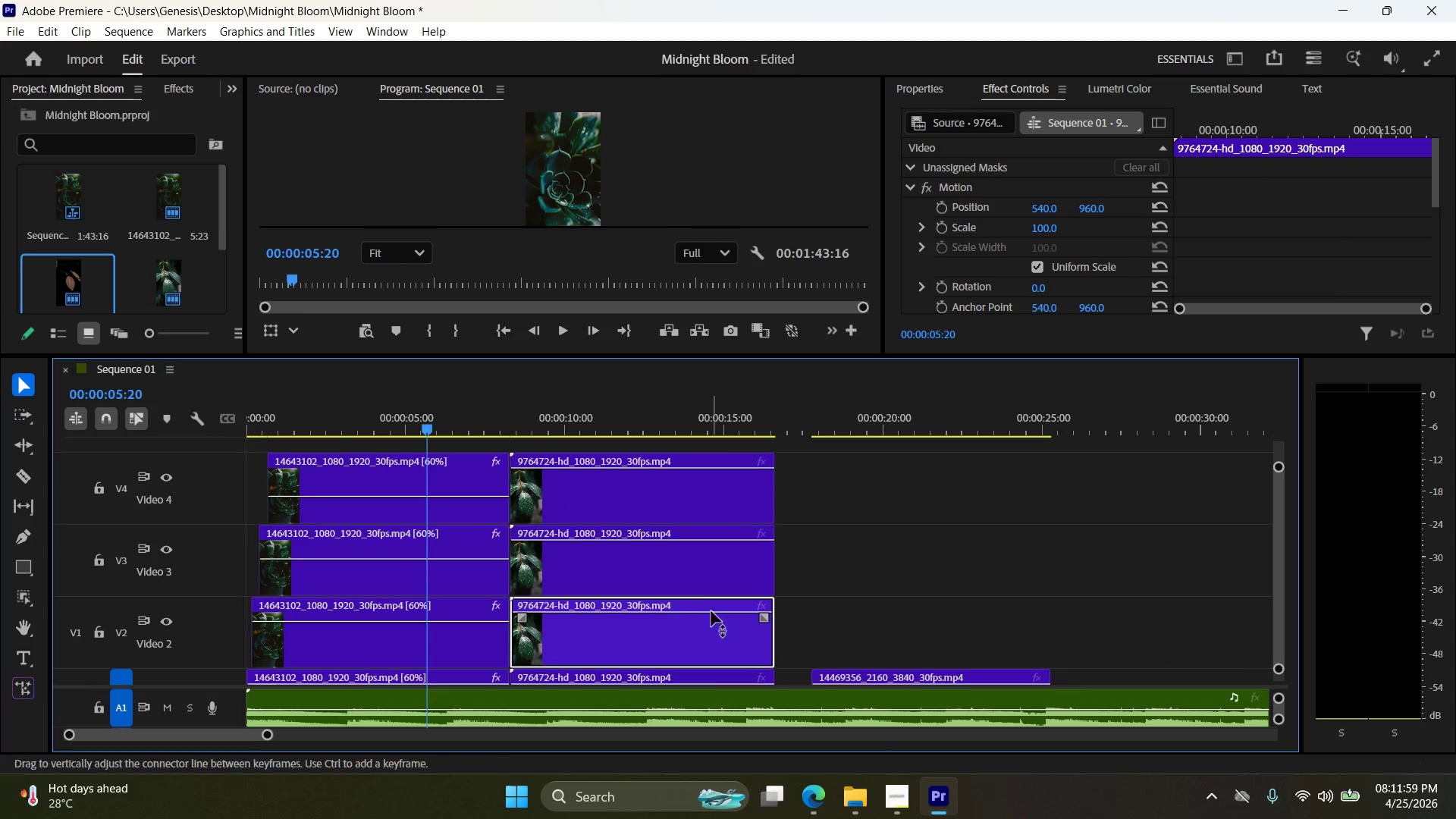 
hold_key(key=ShiftLeft, duration=0.92)
left_click([704, 577])
 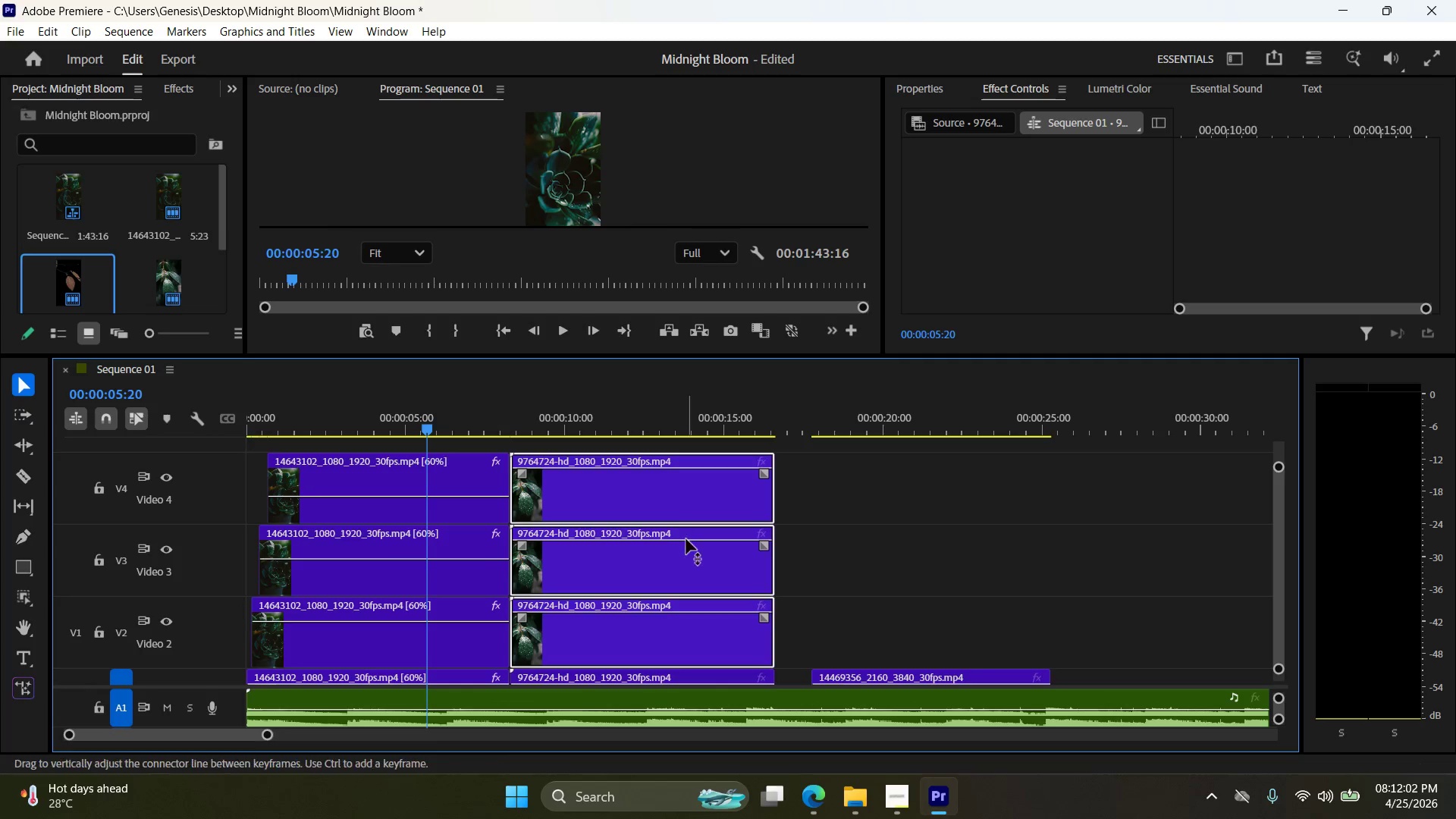 
left_click_drag(start_coordinate=[680, 505], to_coordinate=[697, 504])
 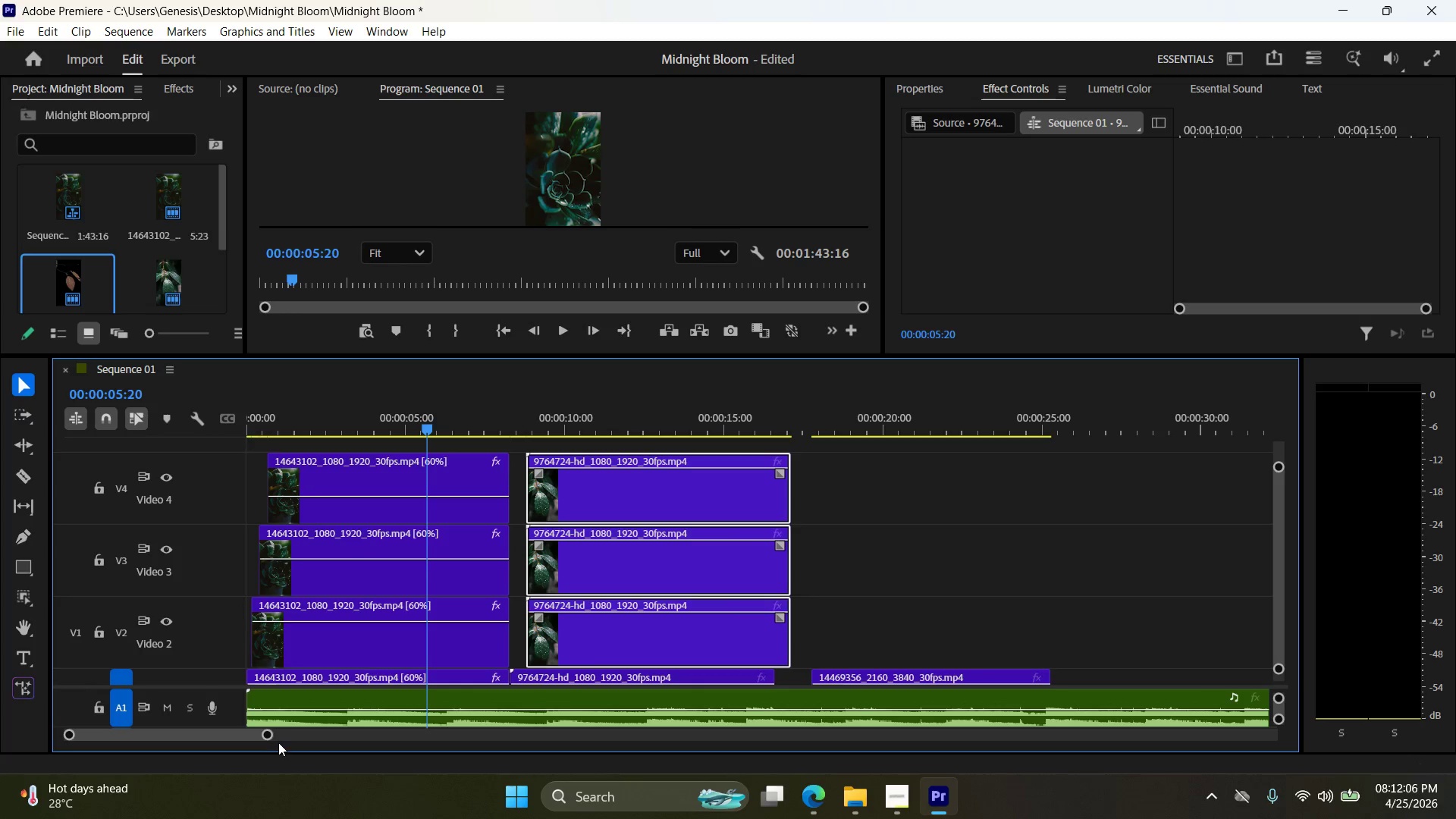 
left_click_drag(start_coordinate=[264, 737], to_coordinate=[179, 727])
 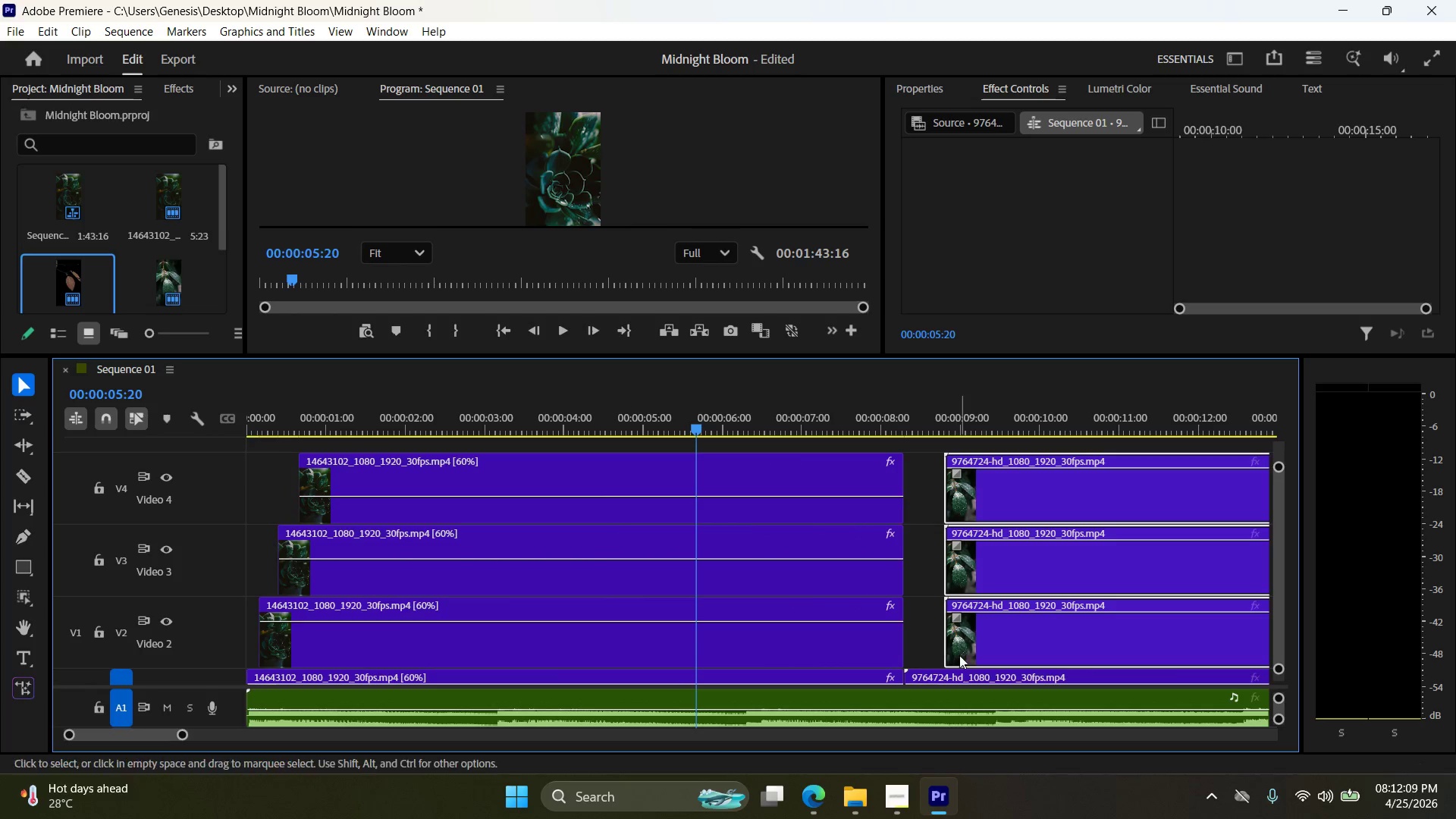 
left_click_drag(start_coordinate=[974, 647], to_coordinate=[952, 648])
 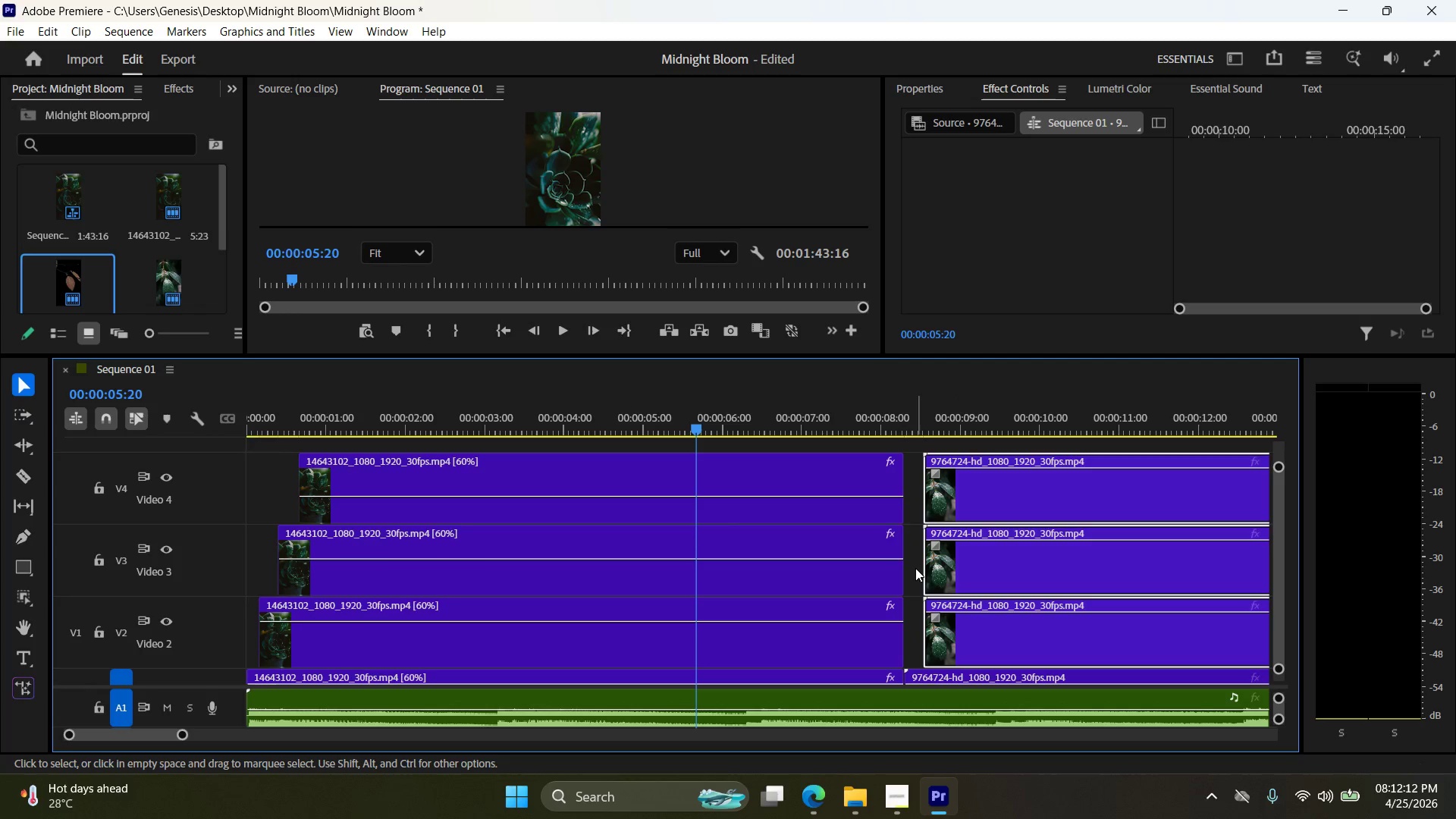 
left_click([915, 568])
 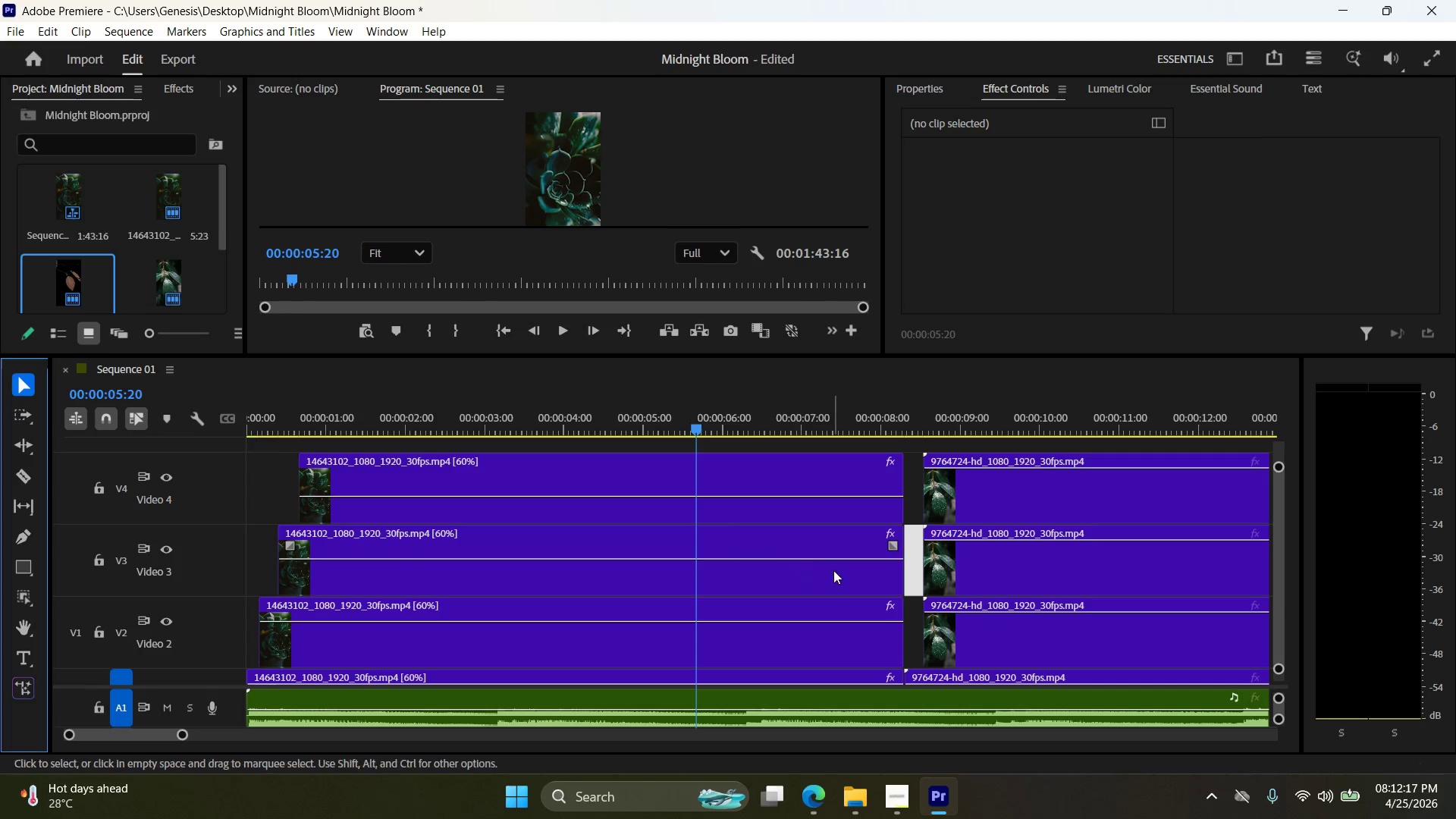 
wait(6.84)
 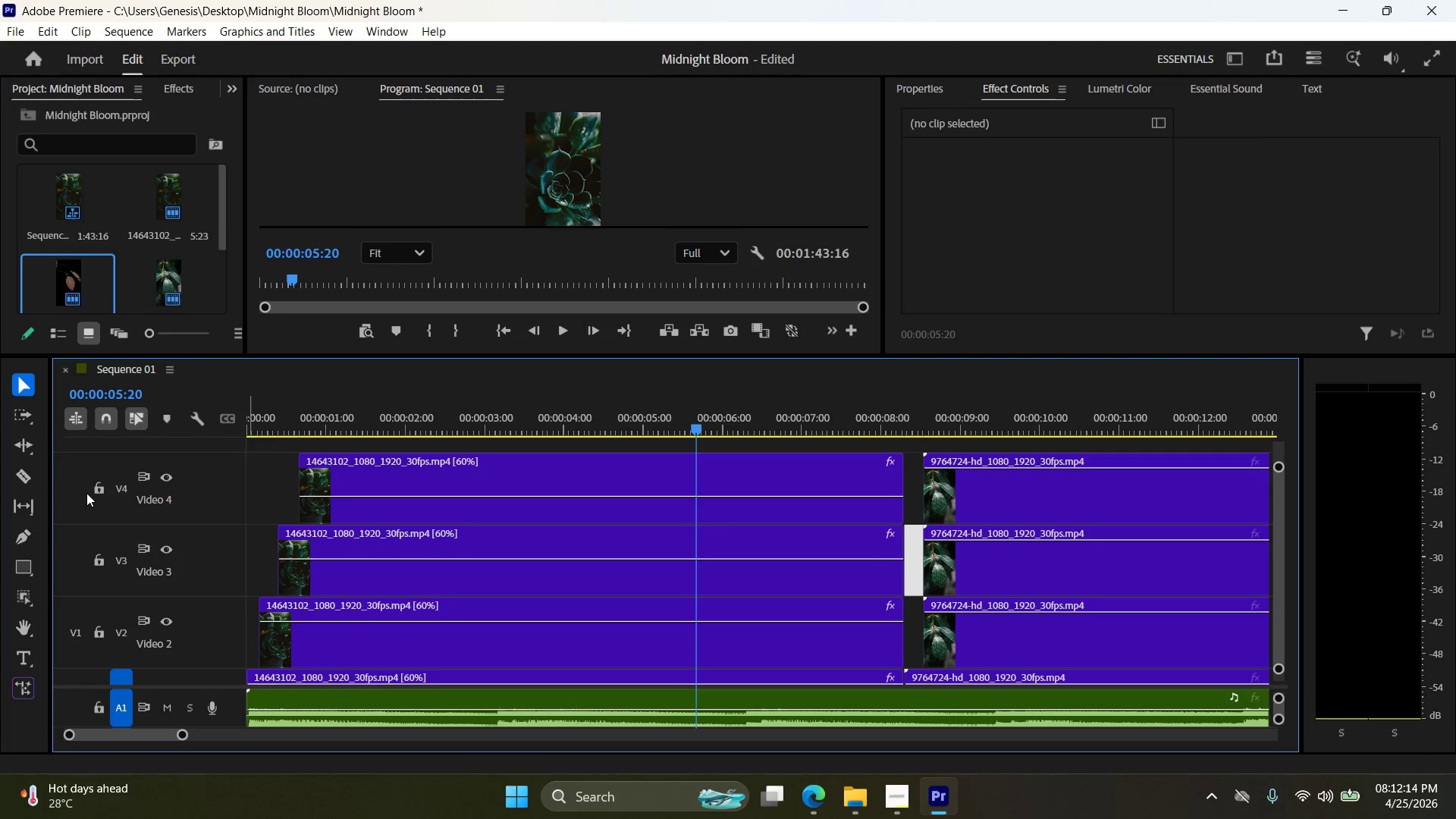 
left_click([949, 566])
 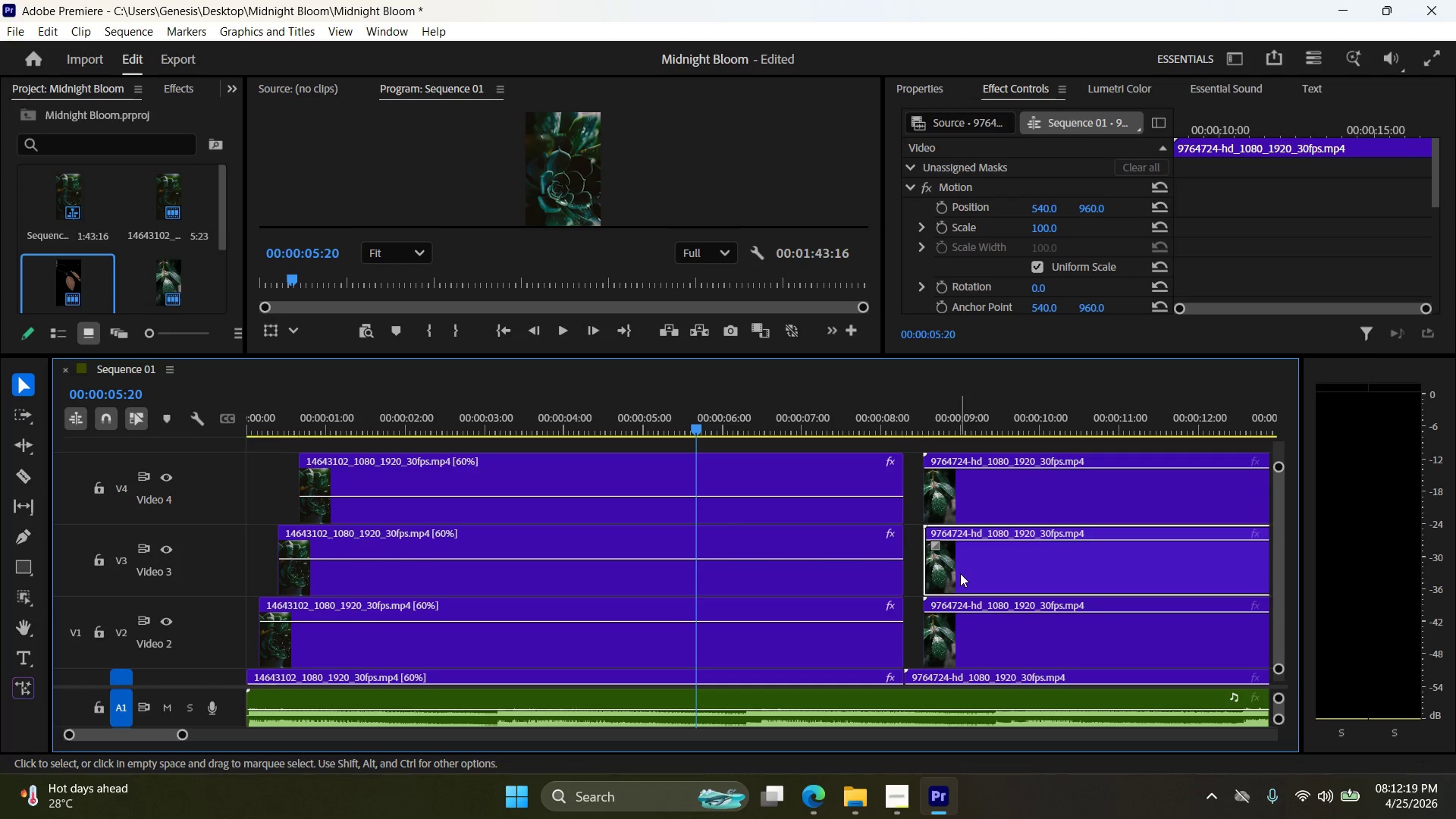 
left_click_drag(start_coordinate=[966, 567], to_coordinate=[990, 563])
 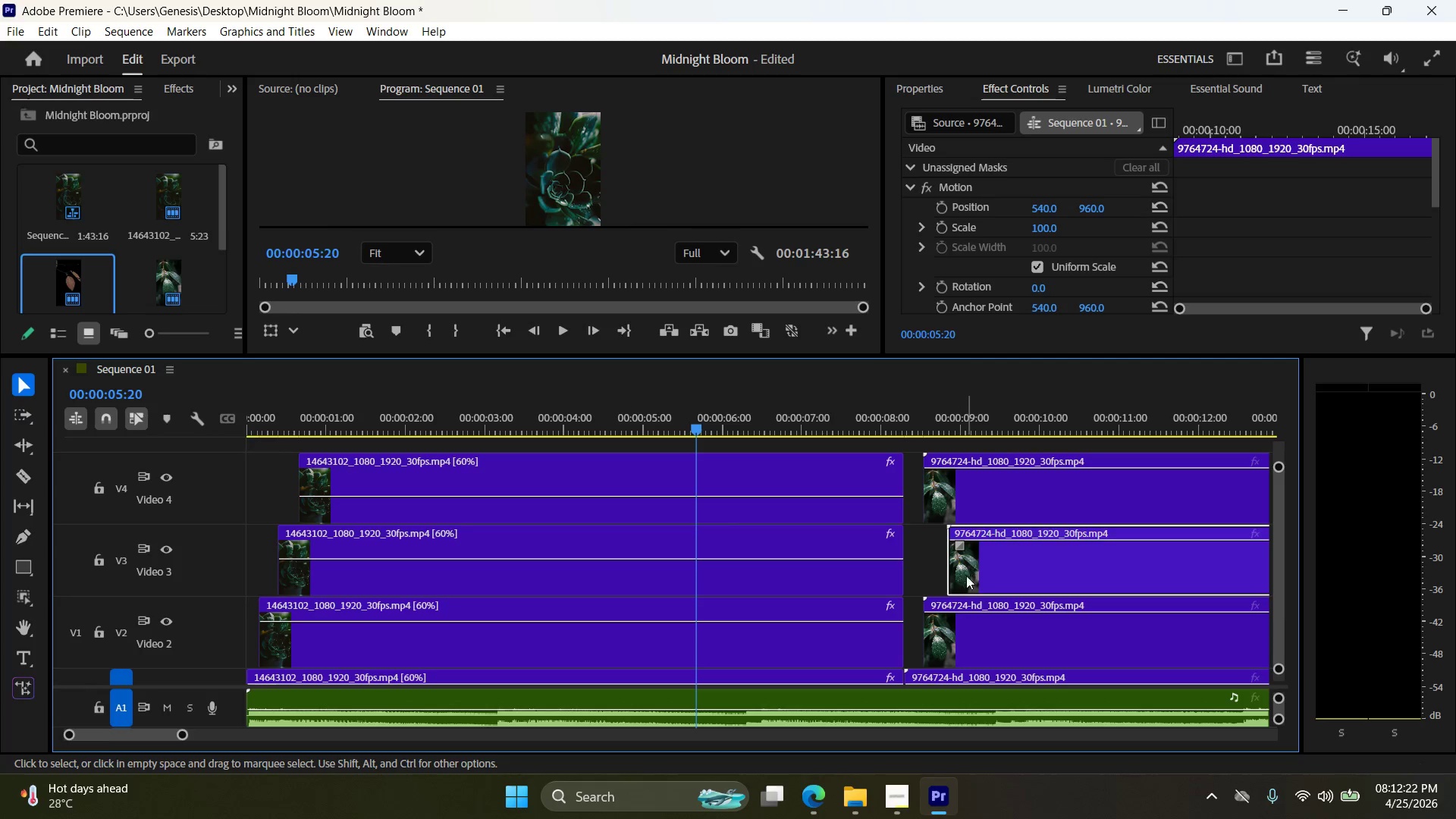 
left_click_drag(start_coordinate=[965, 575], to_coordinate=[962, 575])
 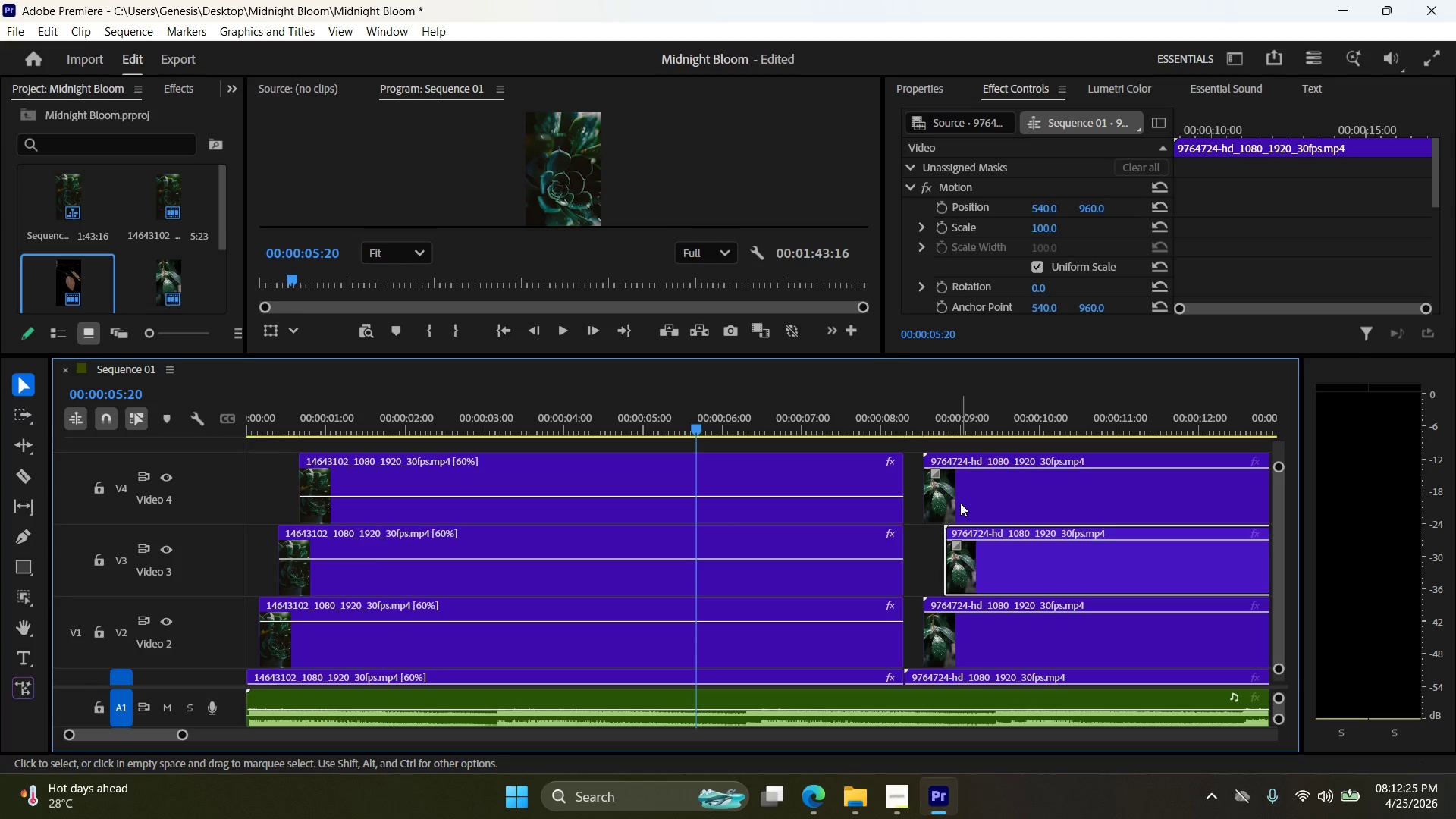 
left_click_drag(start_coordinate=[960, 503], to_coordinate=[1012, 506])
 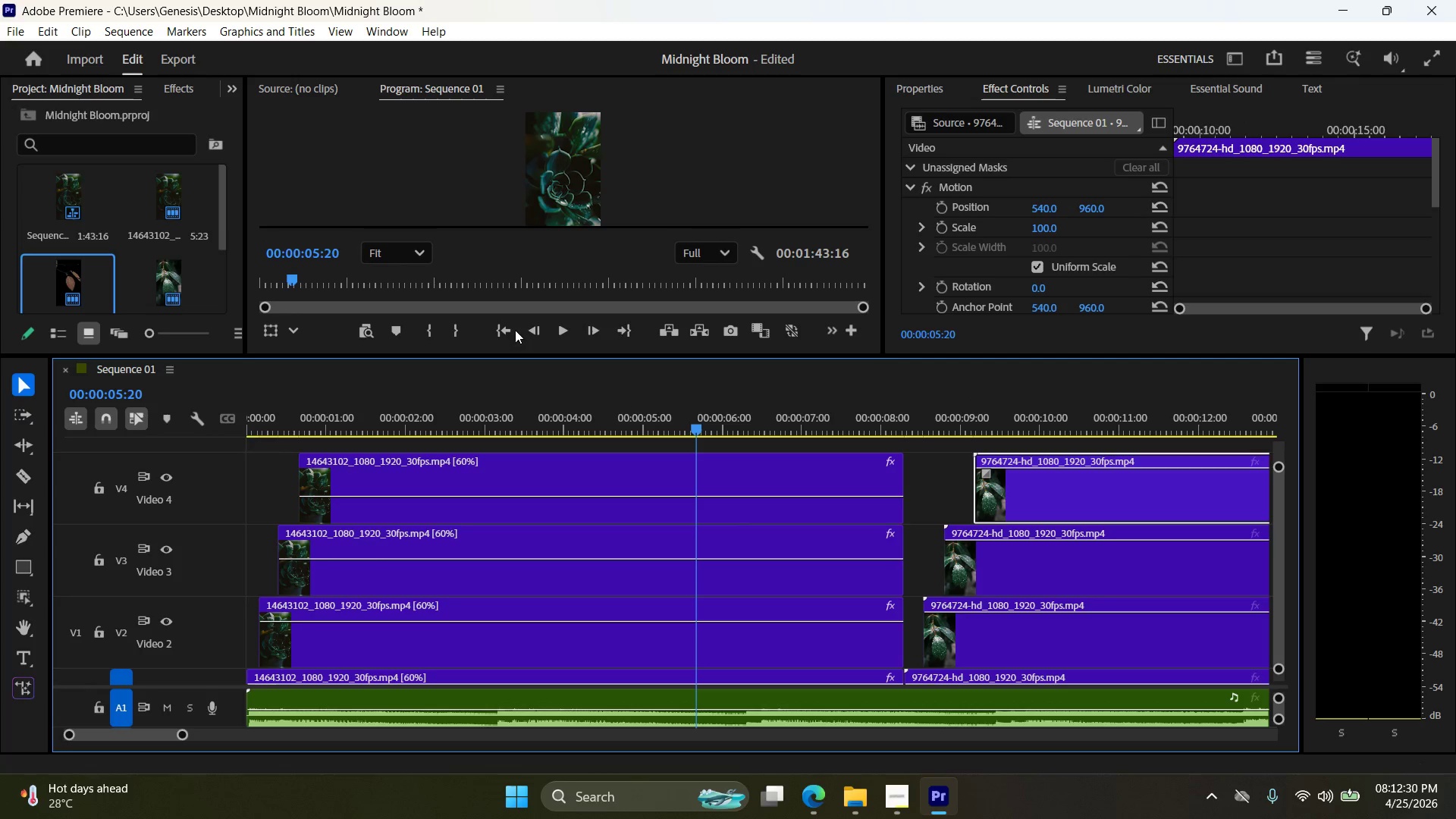 
left_click([565, 335])
 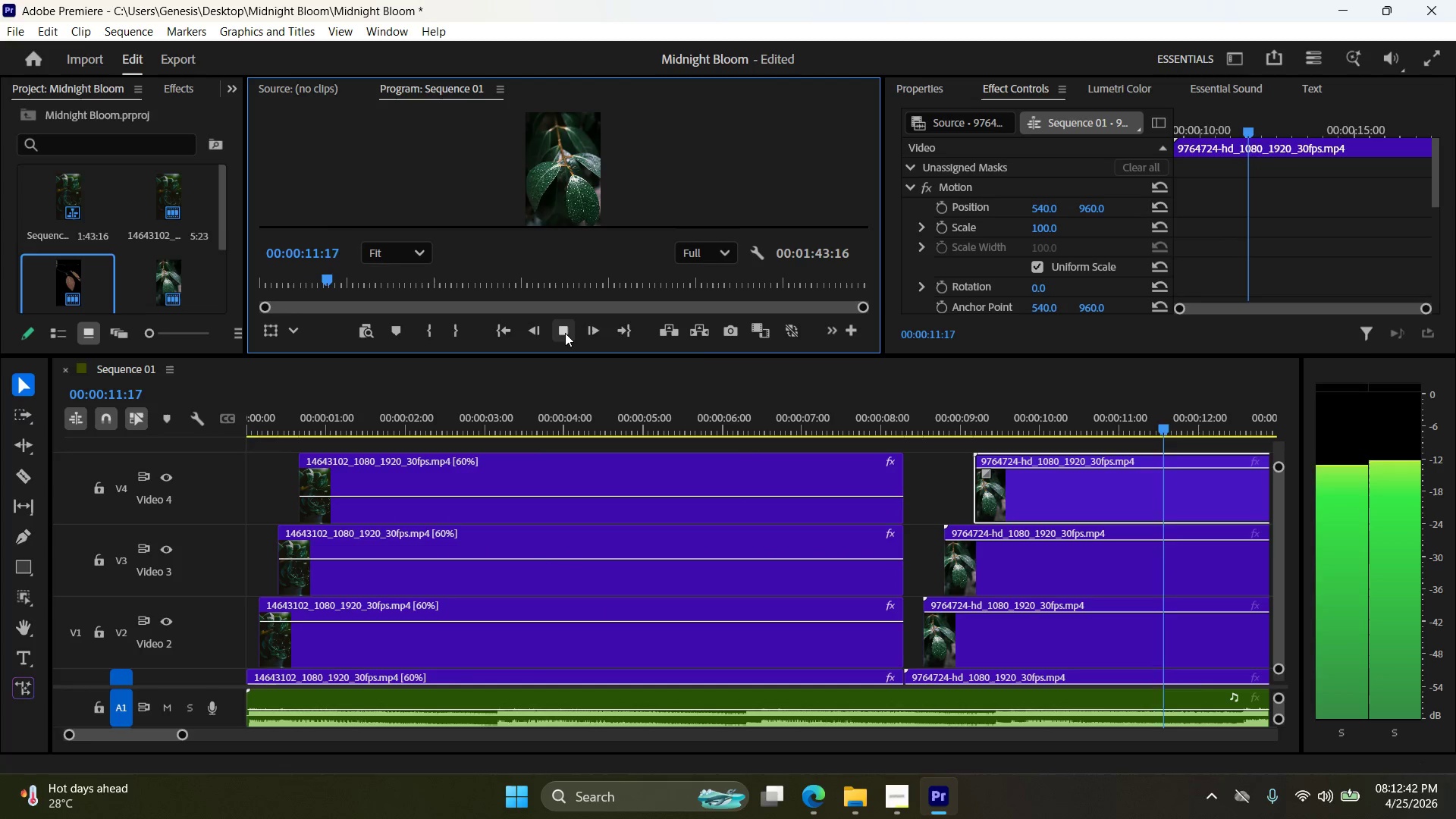 
wait(16.73)
 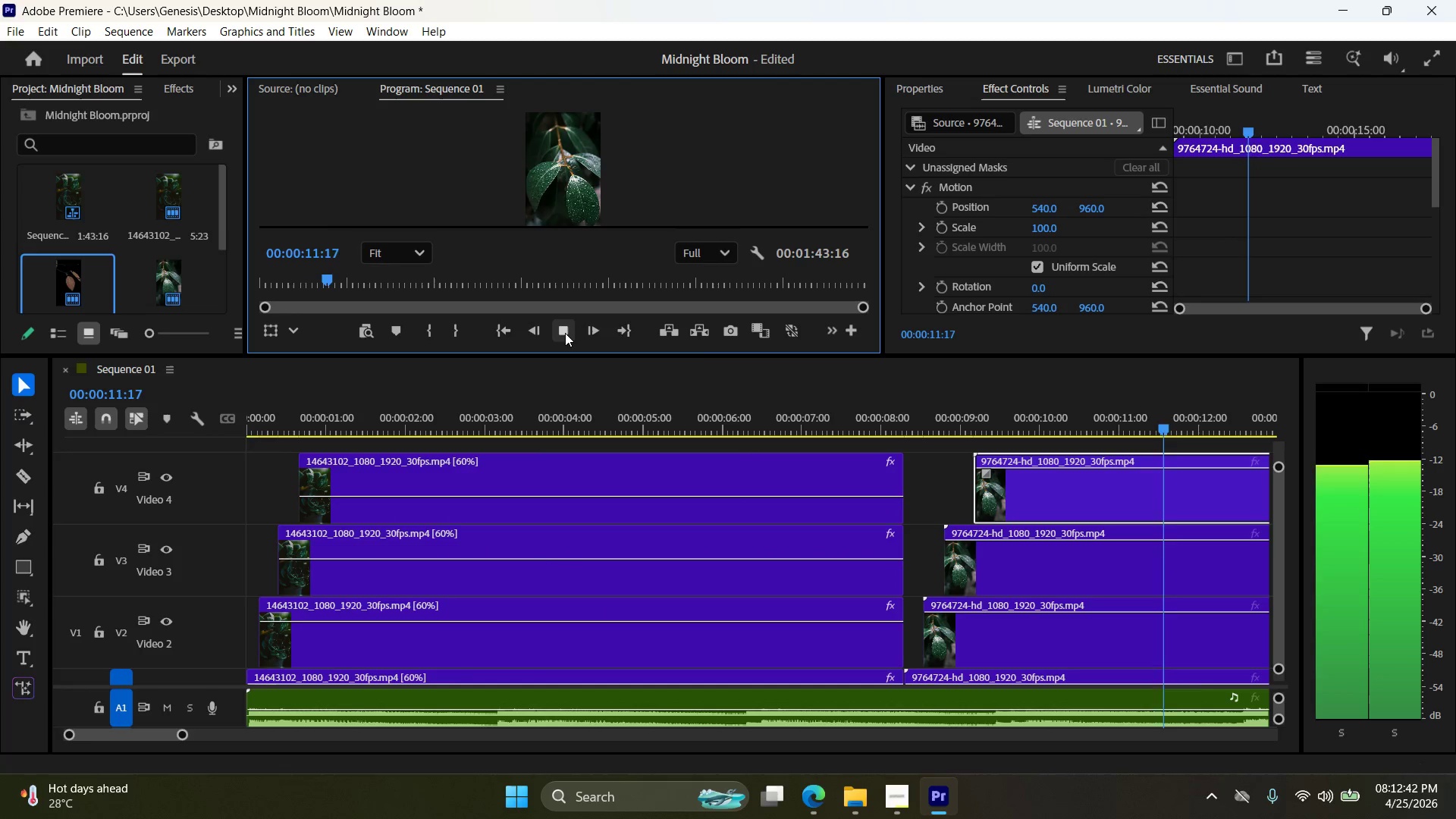 
left_click_drag(start_coordinate=[488, 434], to_coordinate=[475, 411])
 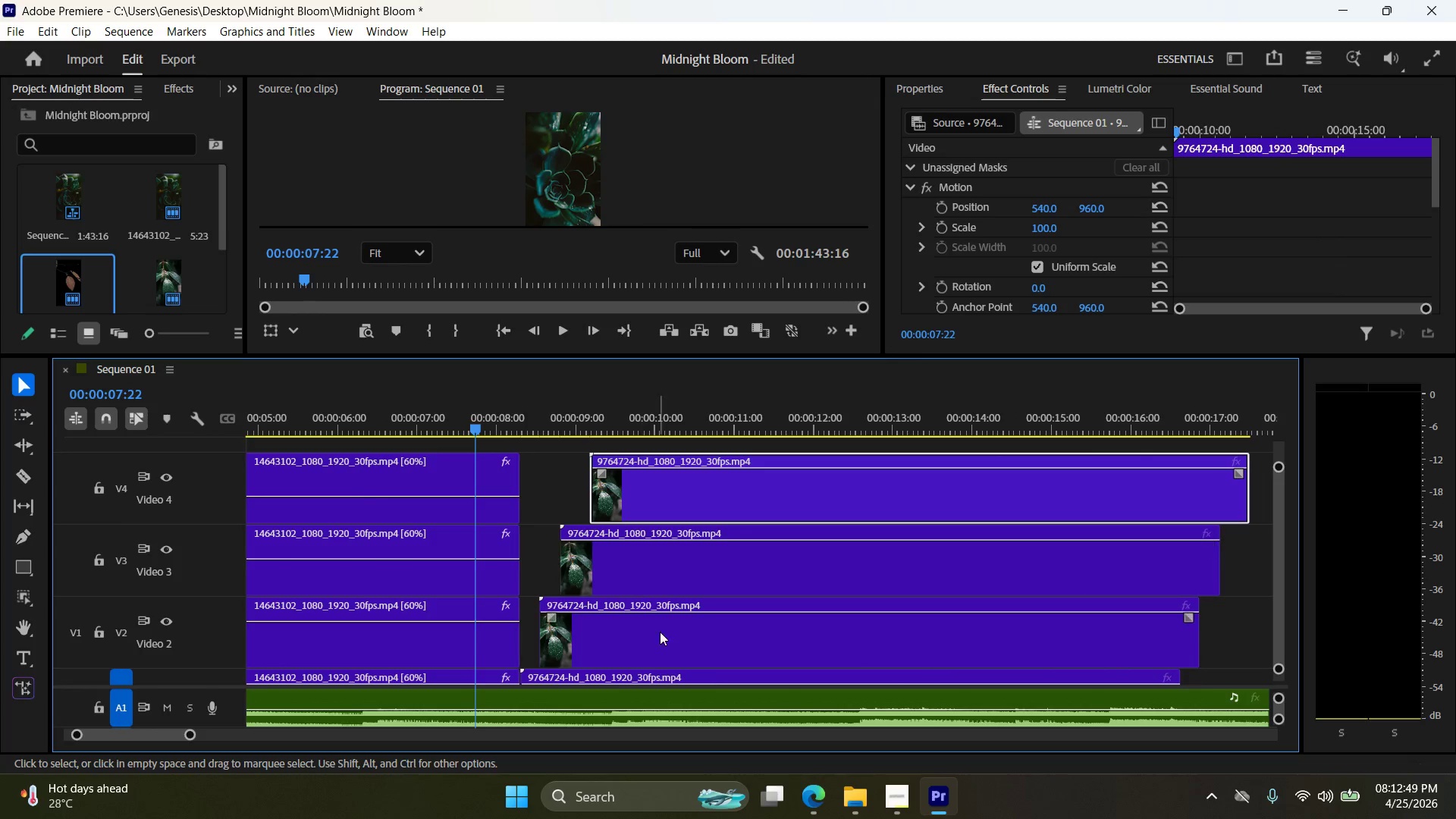 
left_click([665, 651])
 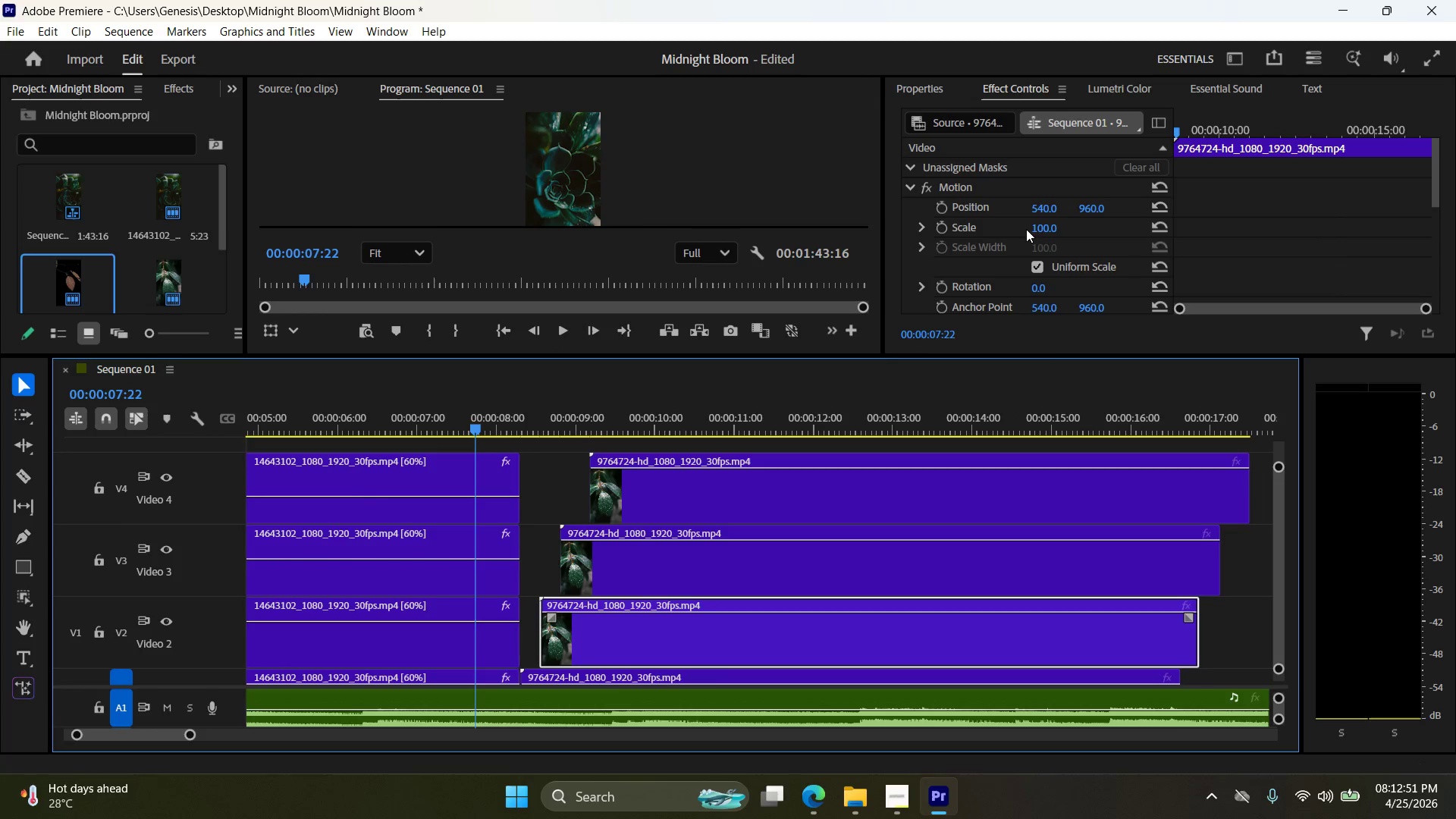 
scroll: coordinate [1006, 262], scroll_direction: down, amount: 9.0
 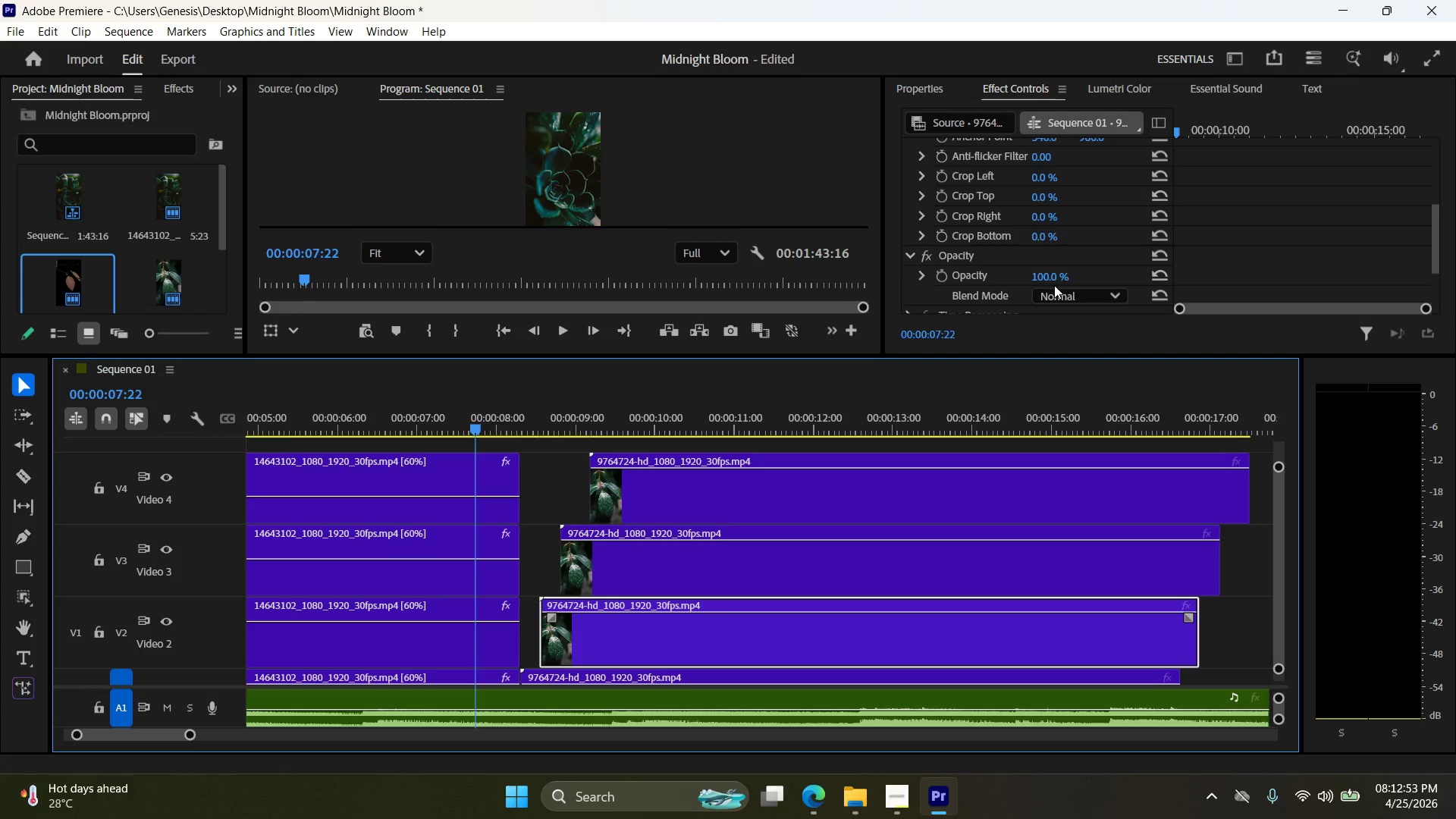 
left_click([1069, 300])
 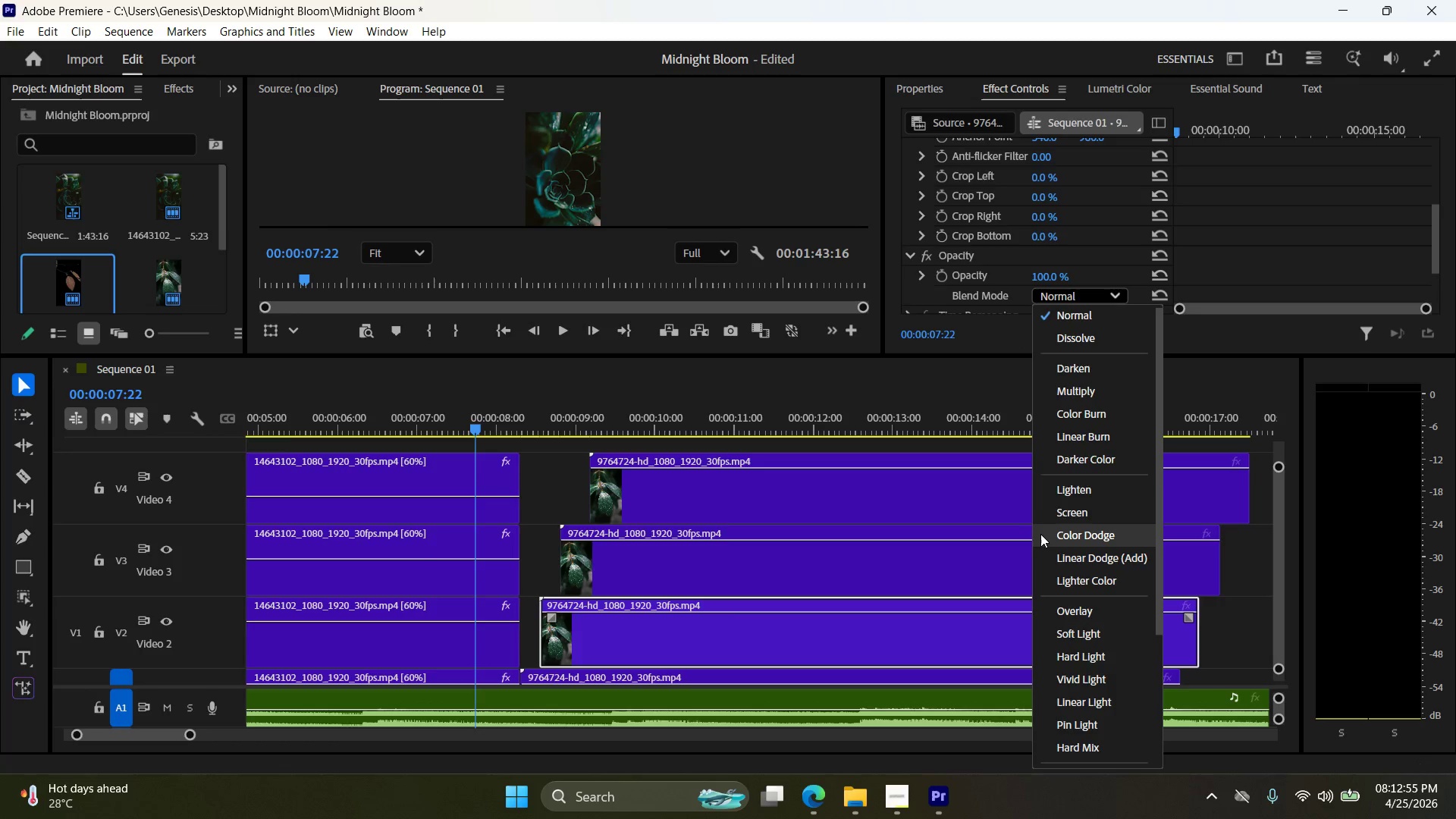 
left_click([1062, 490])
 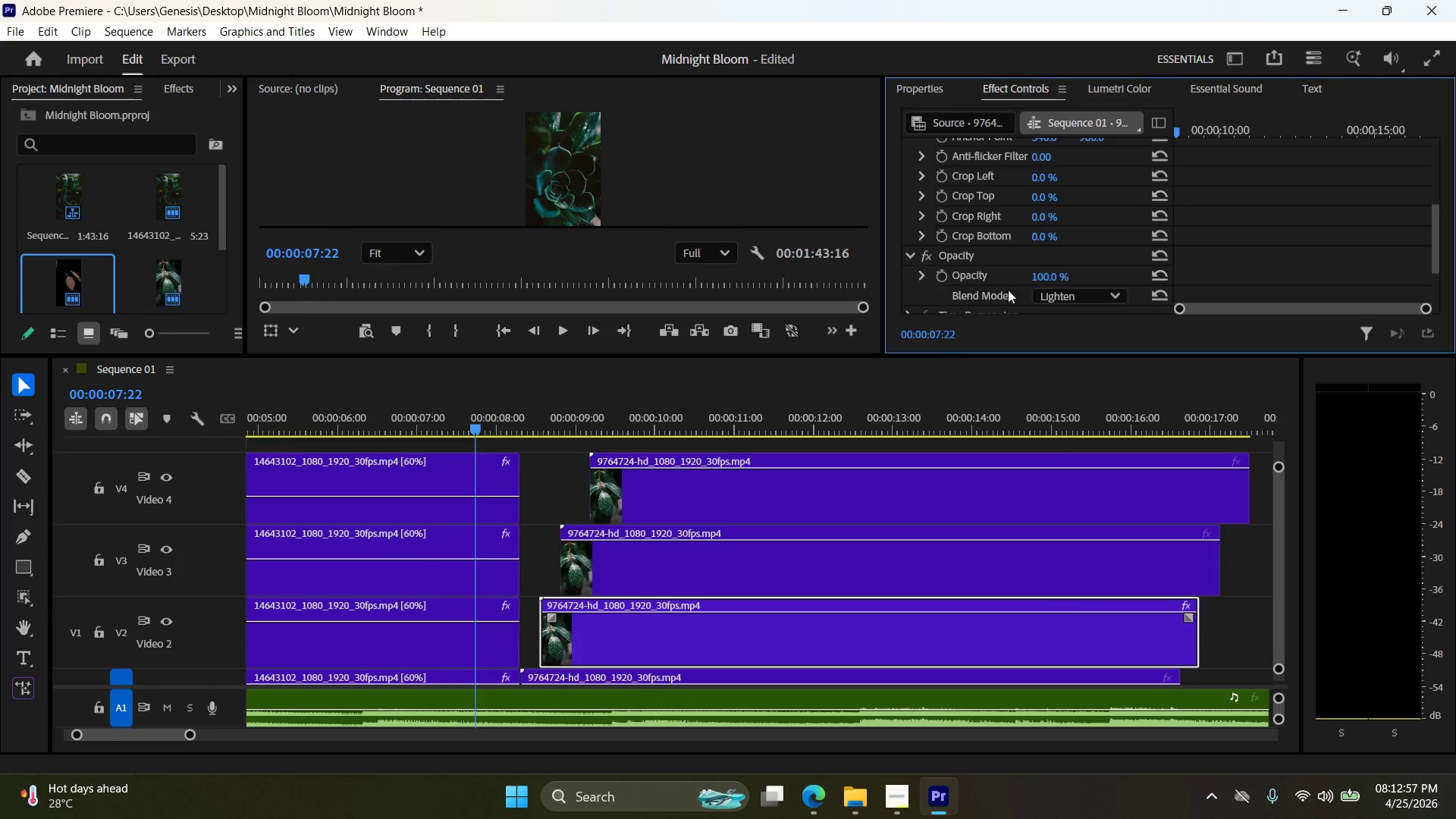 
double_click([1057, 273])
 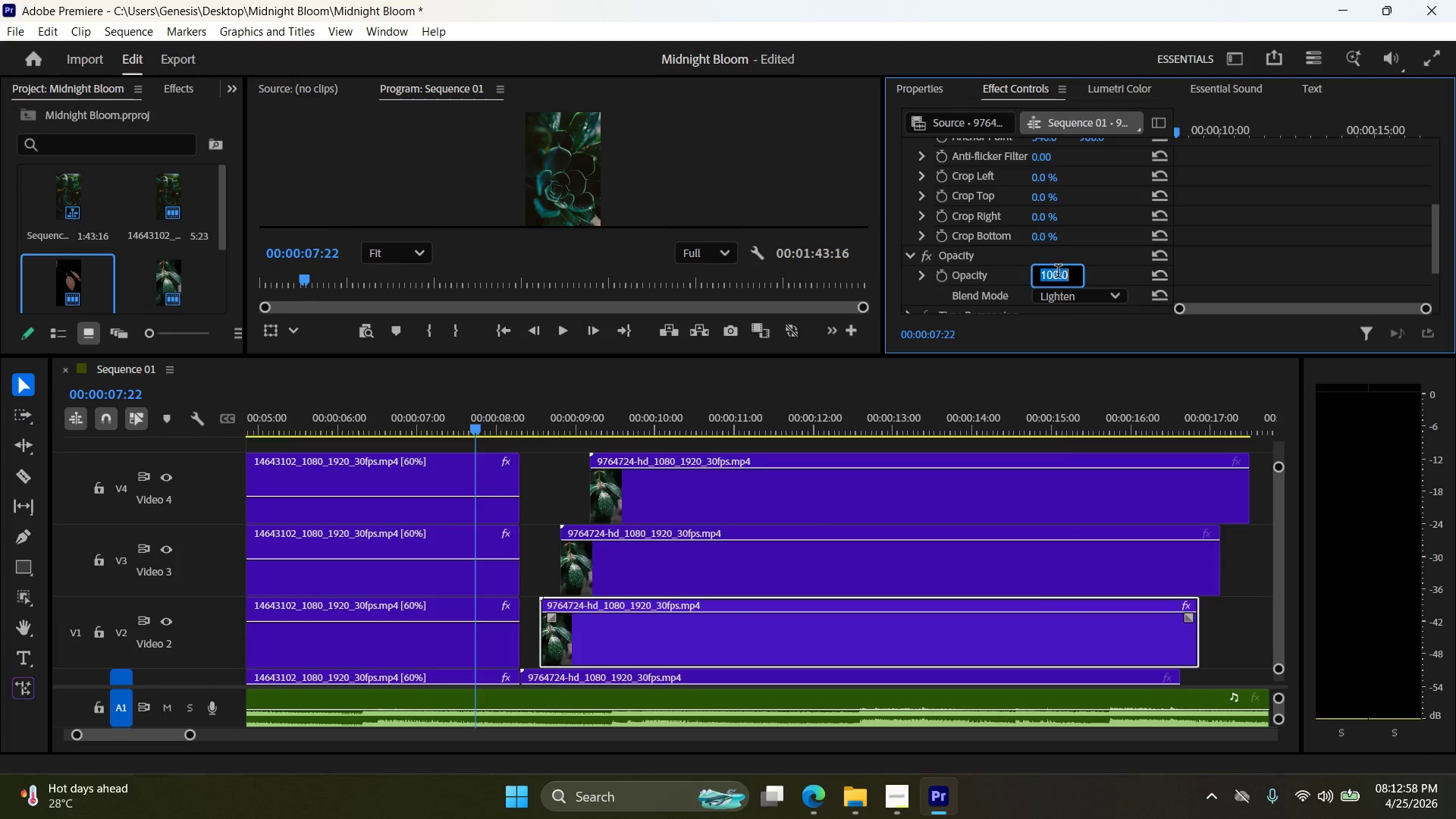 
triple_click([1058, 273])
 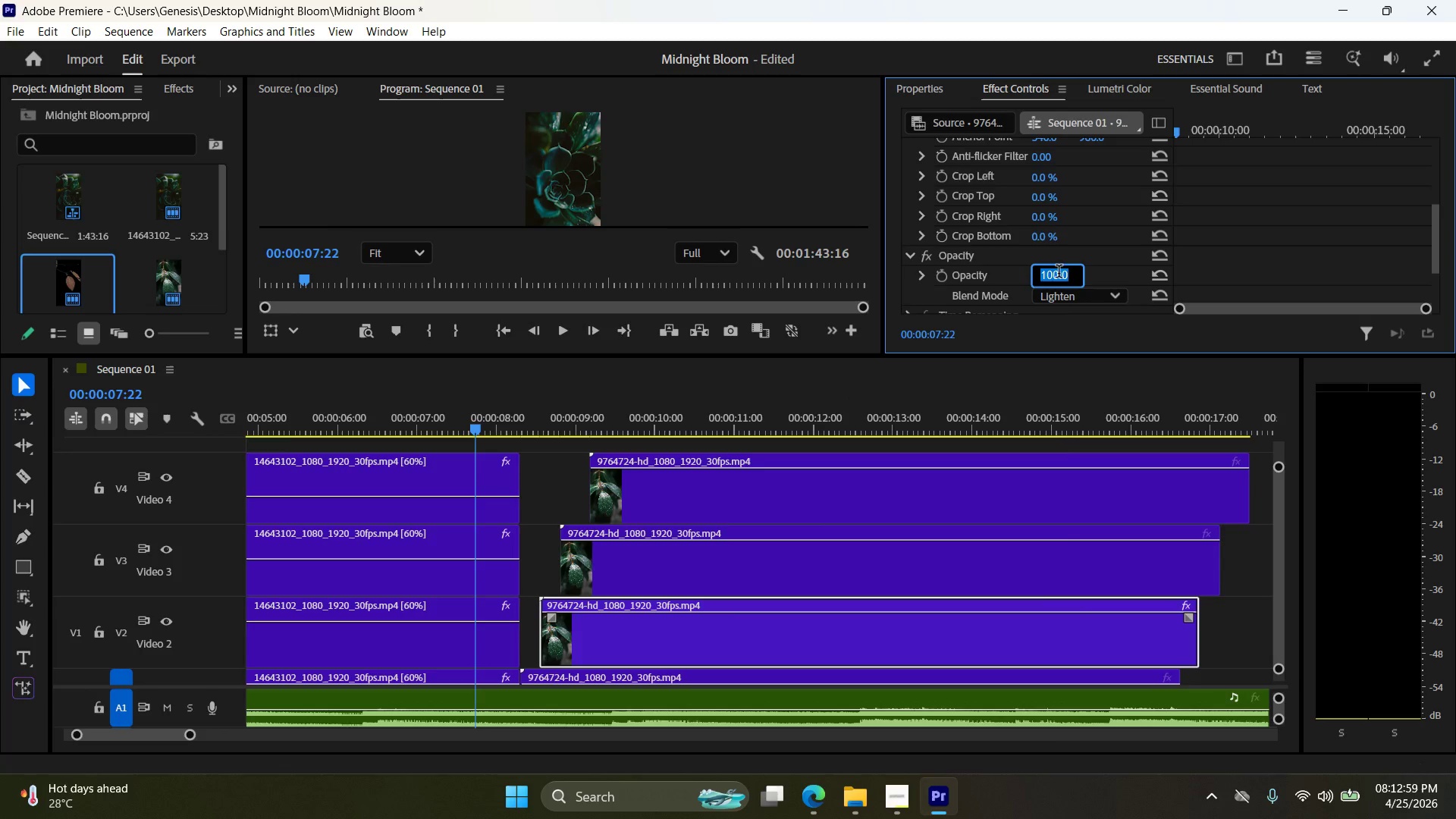 
key(Numpad8)
 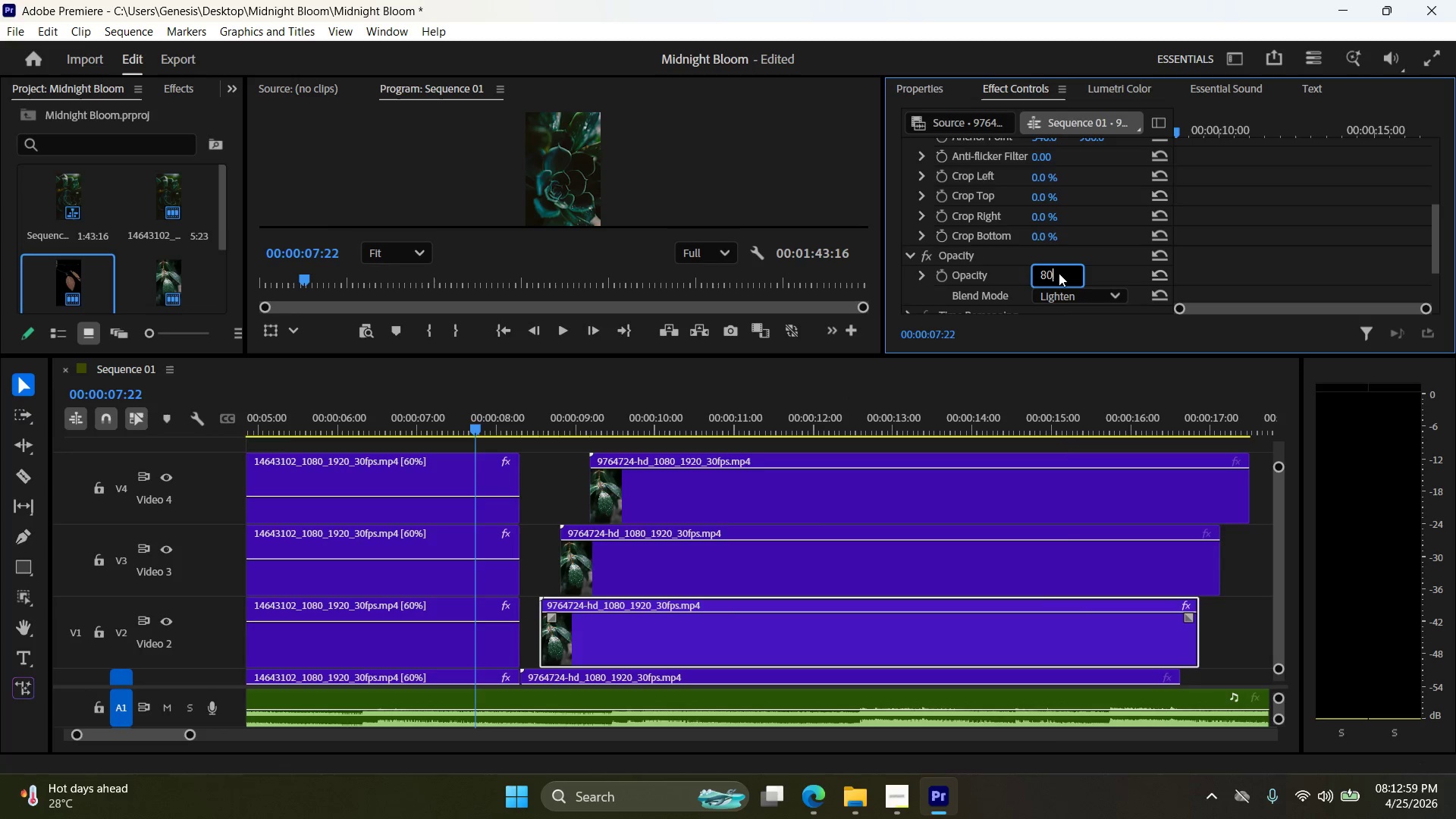 
key(Numpad0)
 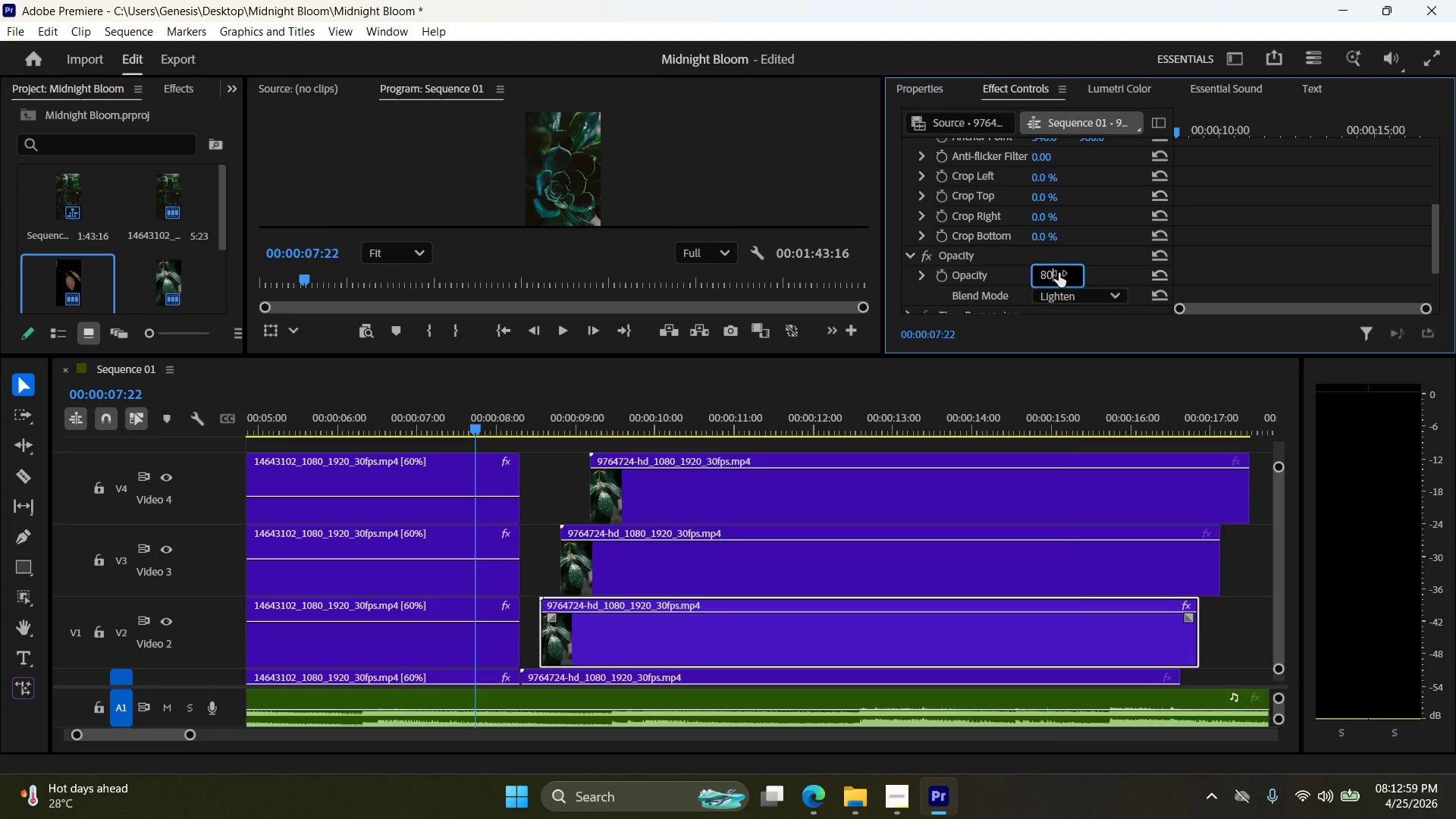 
key(NumpadEnter)
 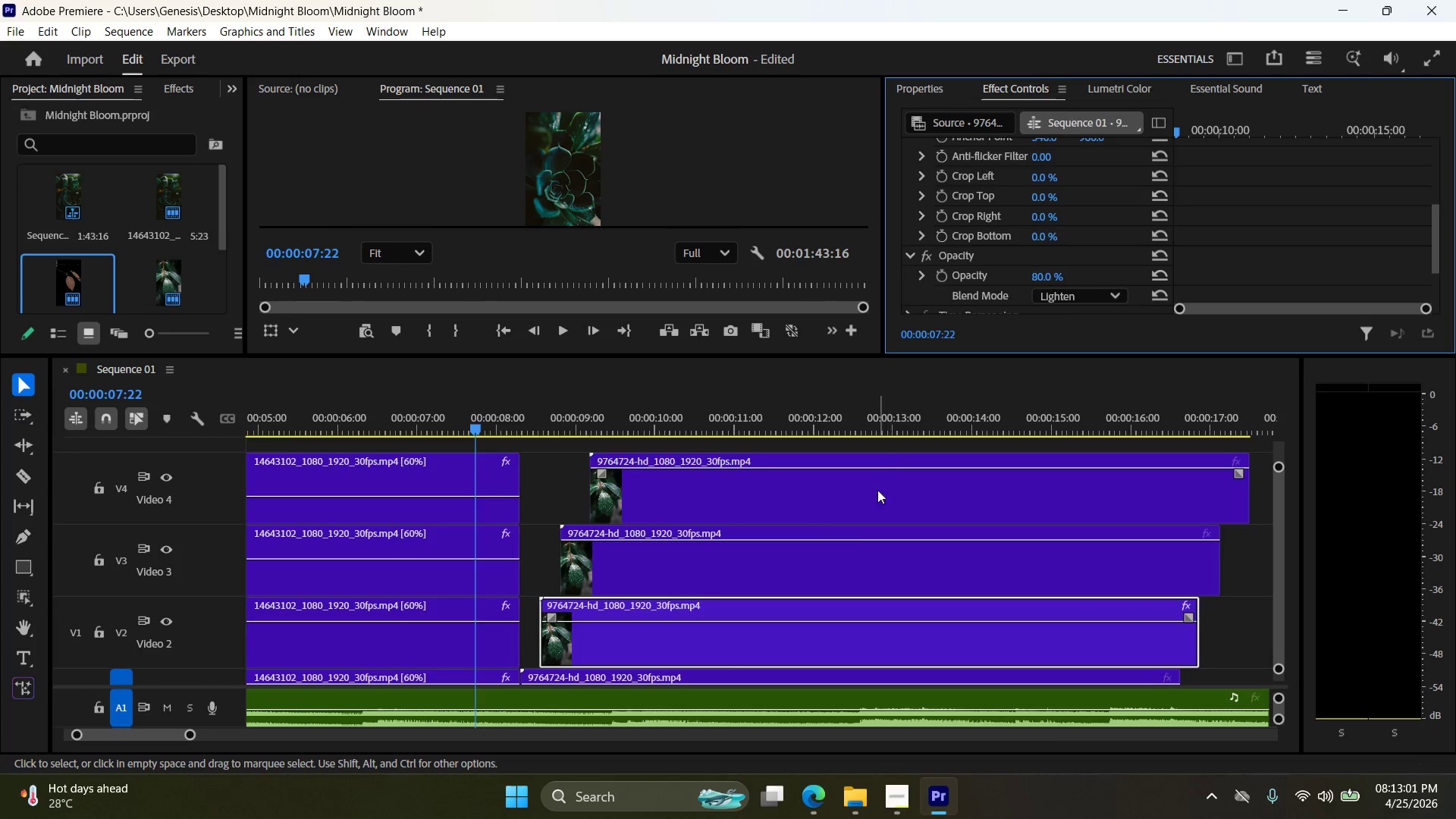 
left_click([849, 554])
 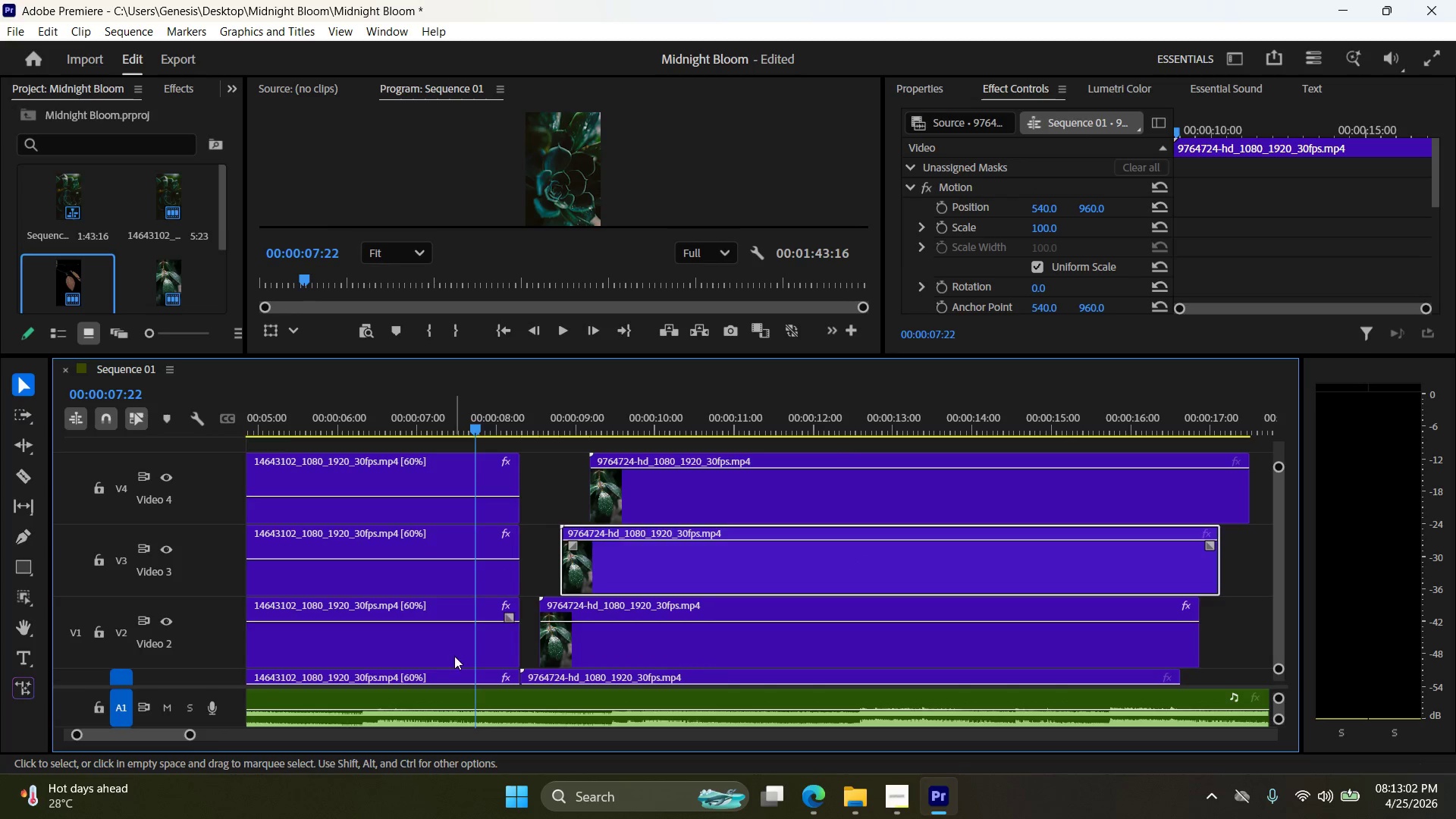 
left_click([378, 648])
 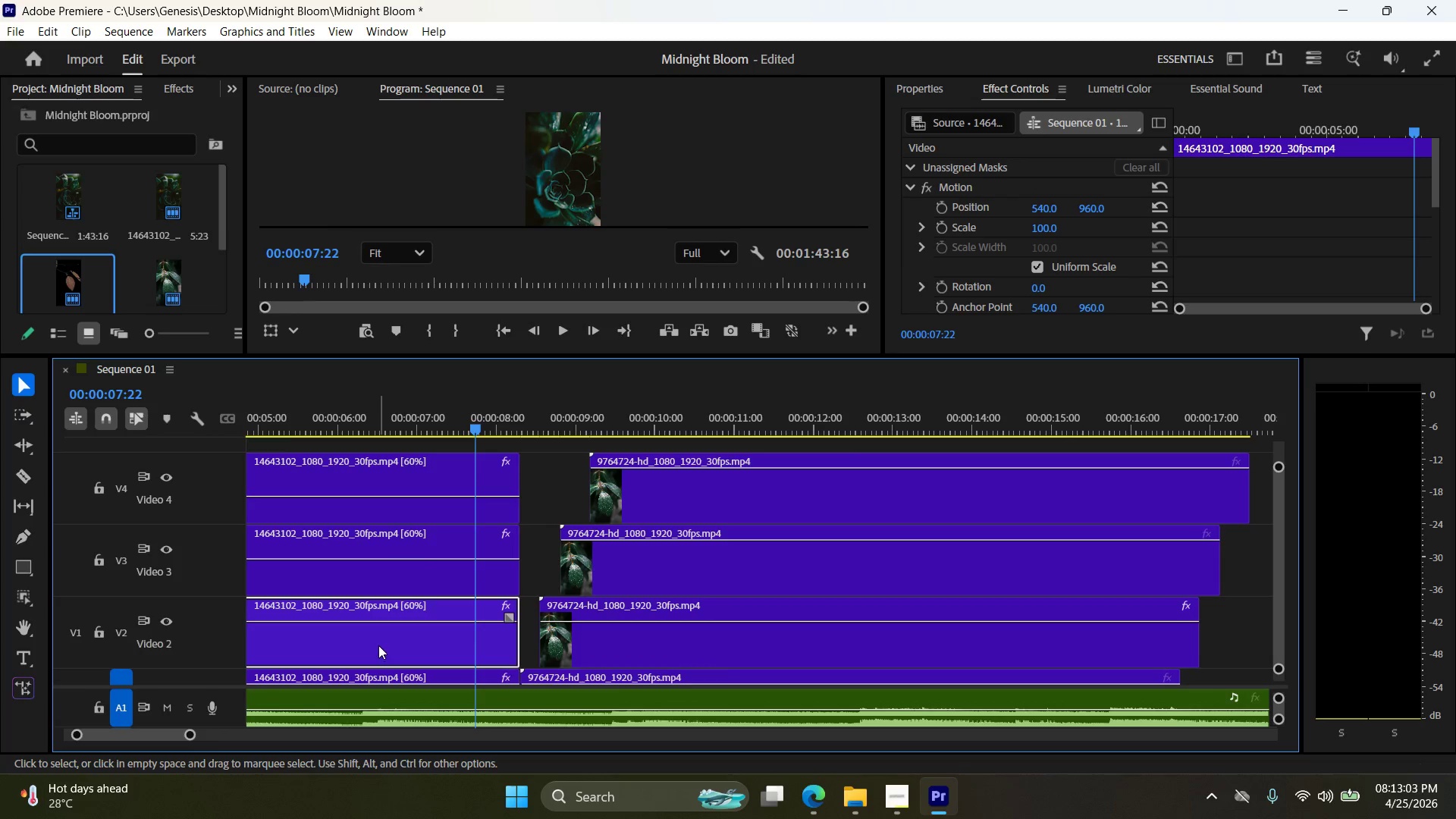 
right_click([378, 643])
 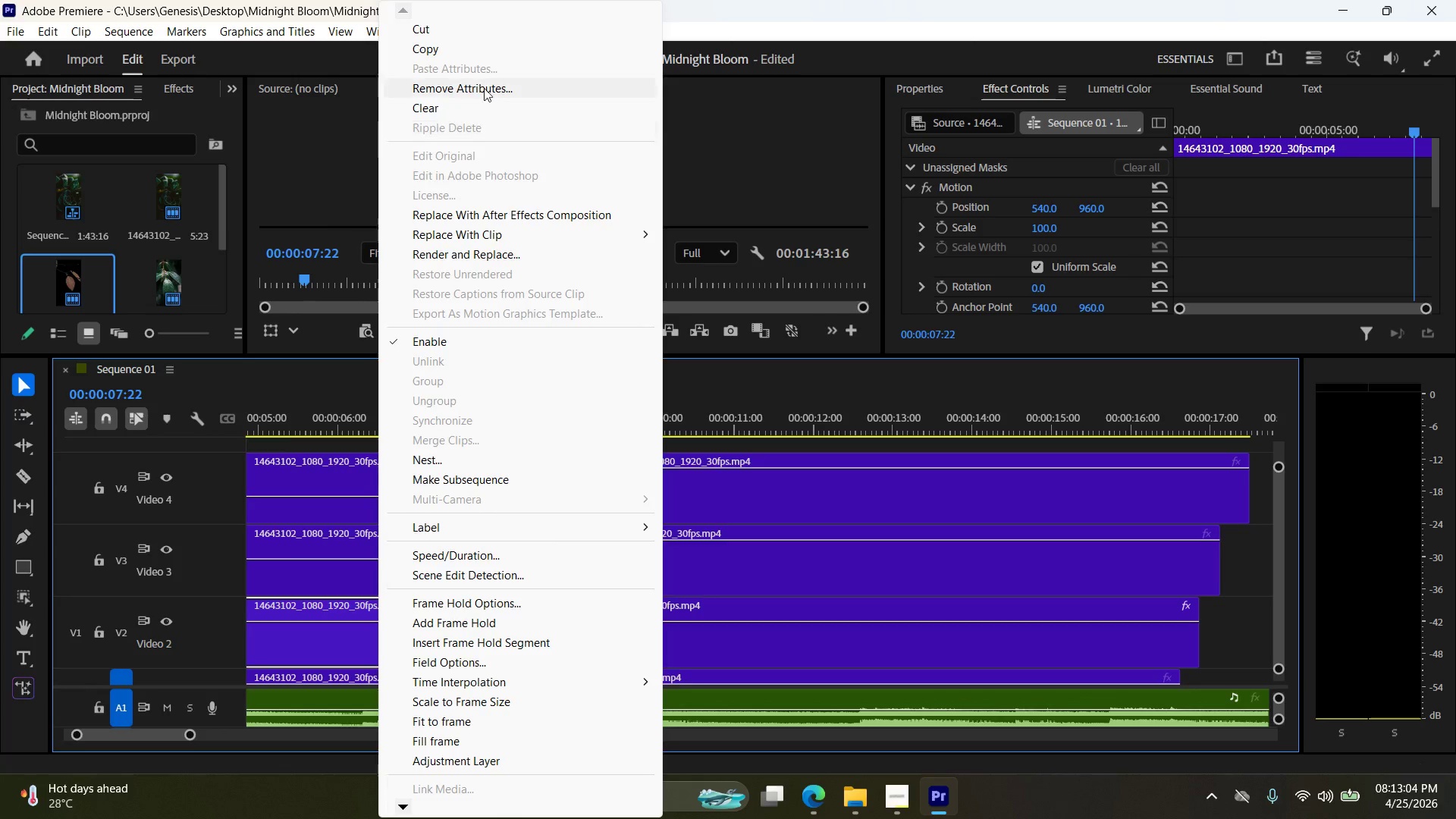 
left_click([478, 52])
 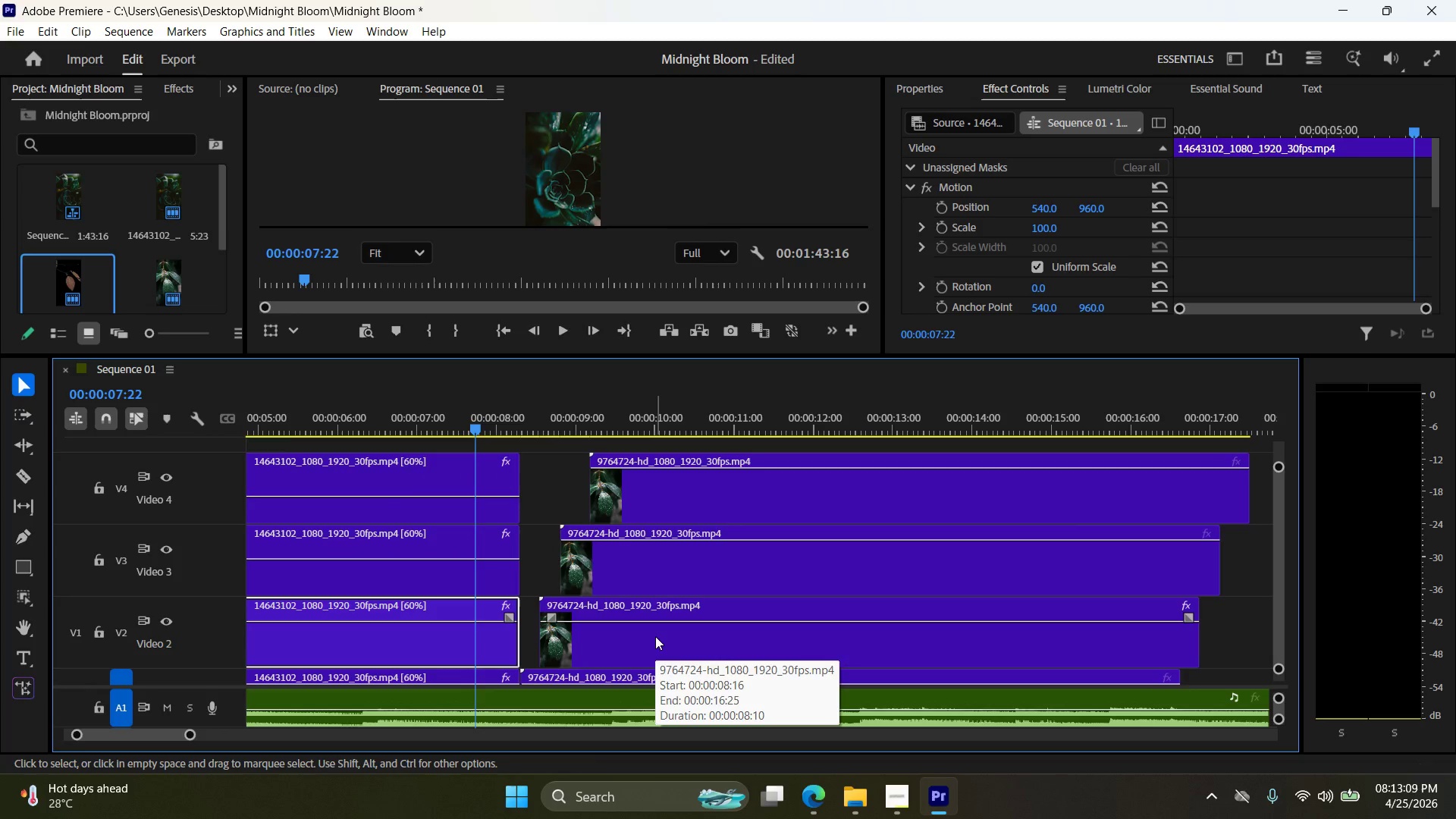 
wait(6.3)
 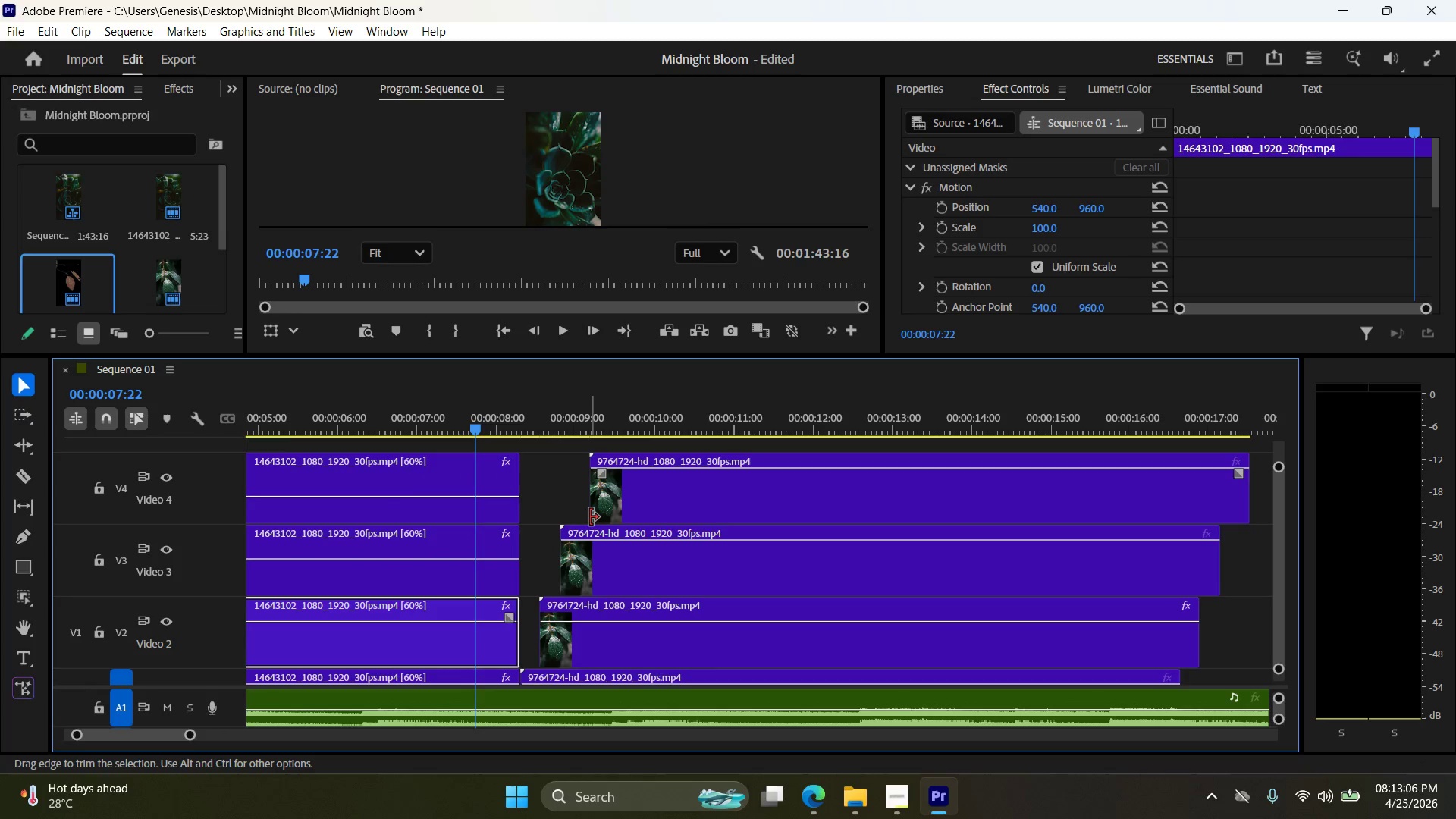 
right_click([656, 635])
 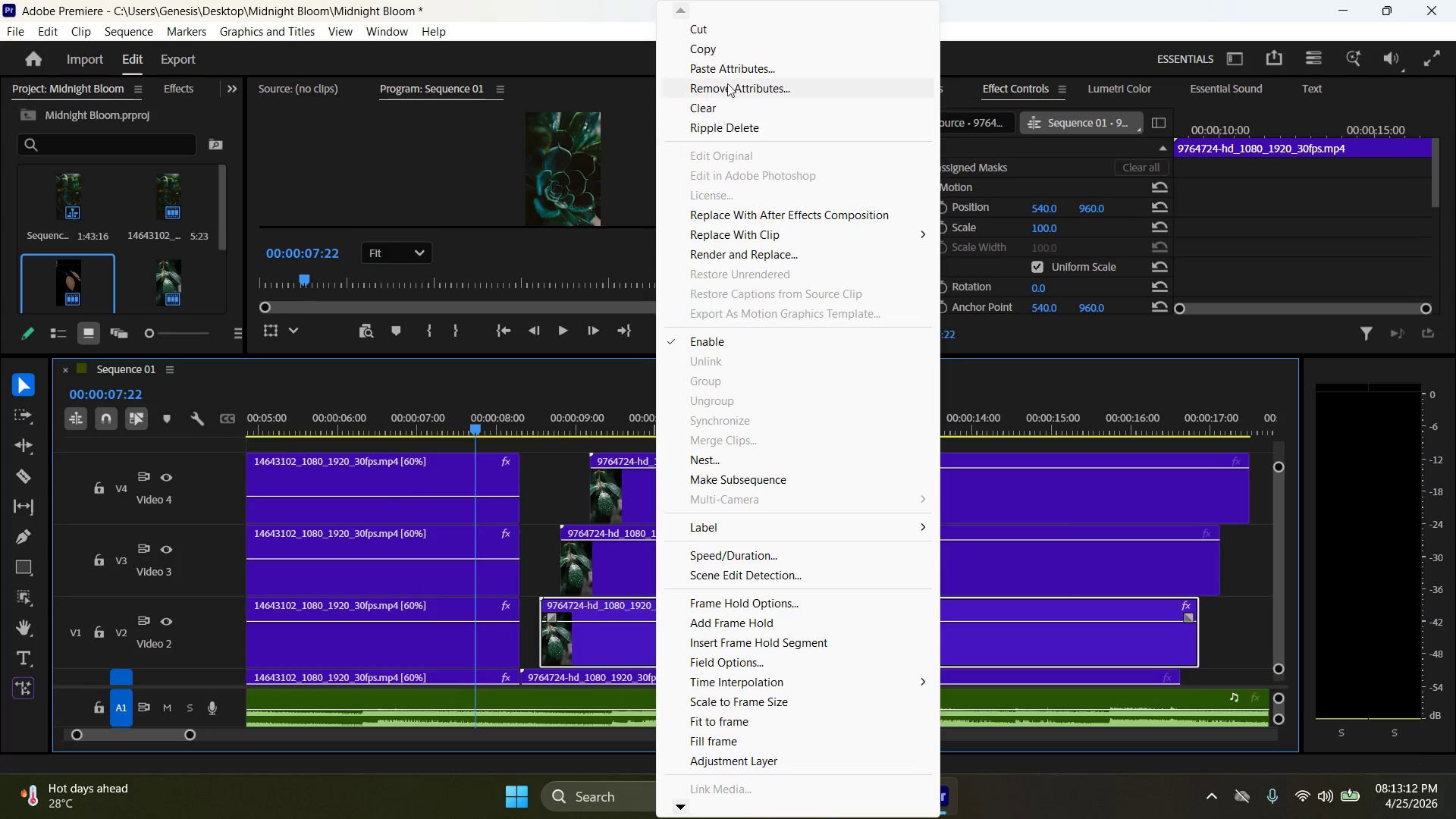 
left_click([731, 65])
 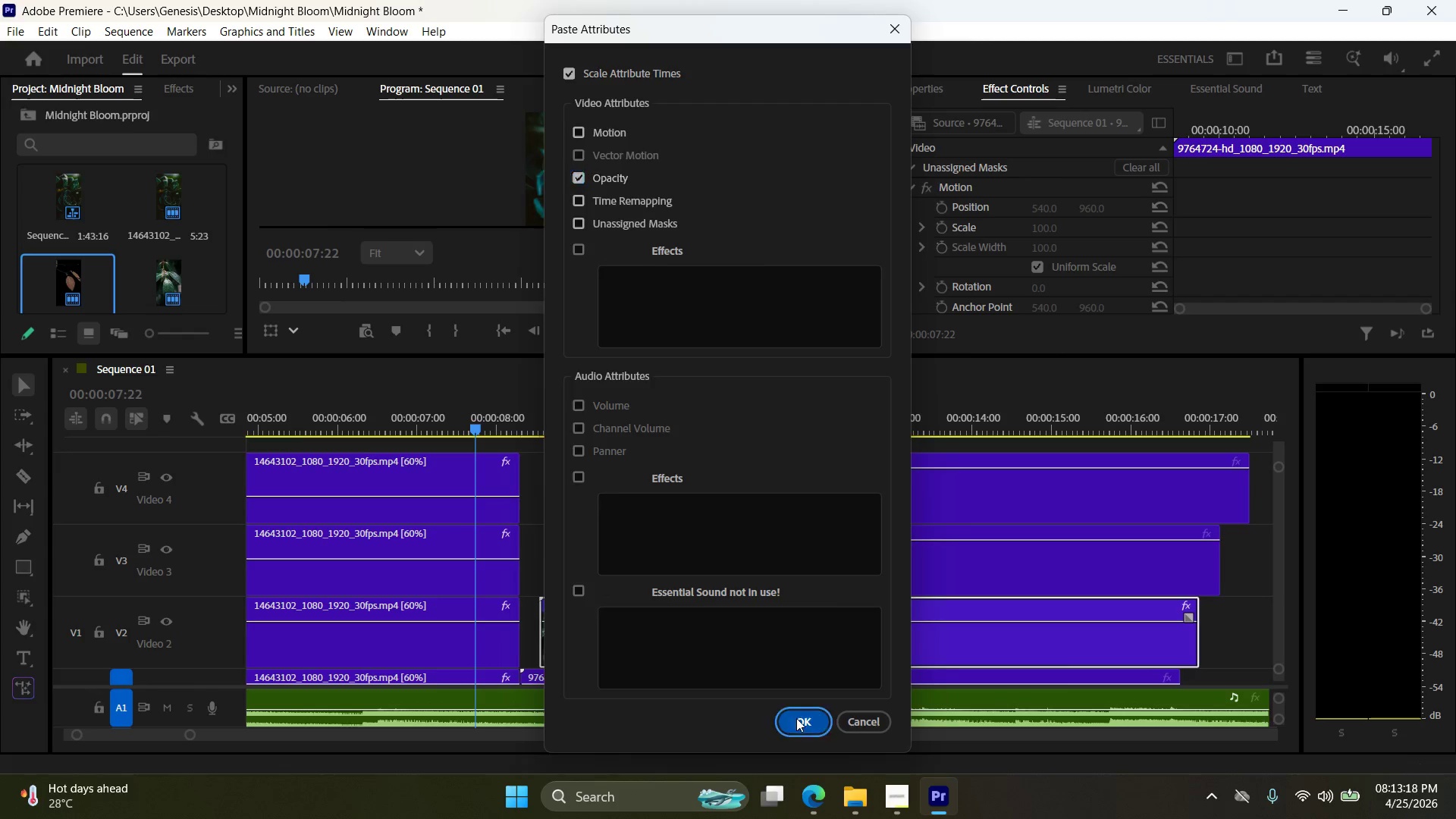 
wait(6.92)
 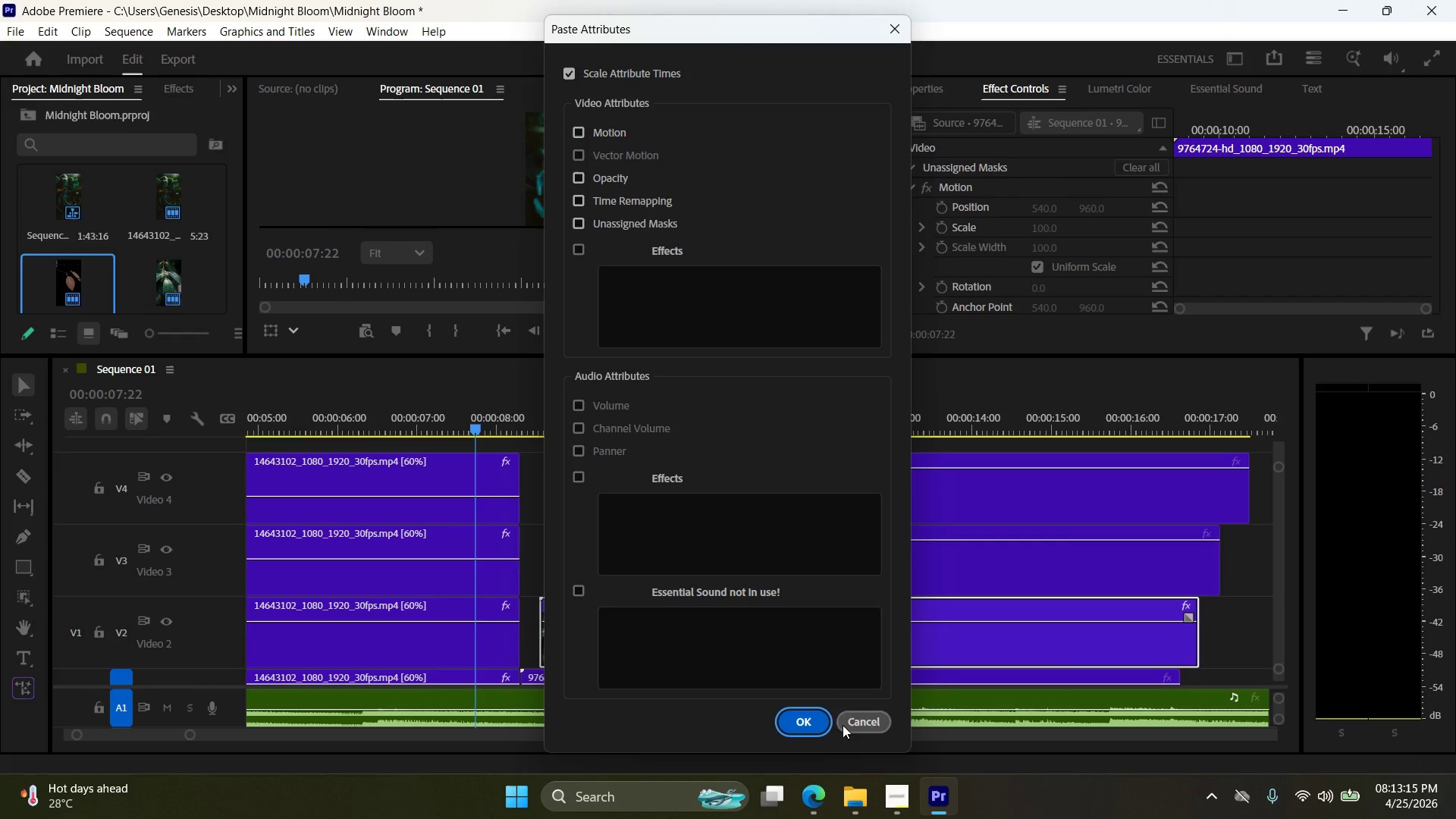 
scroll: coordinate [1031, 254], scroll_direction: down, amount: 12.0
 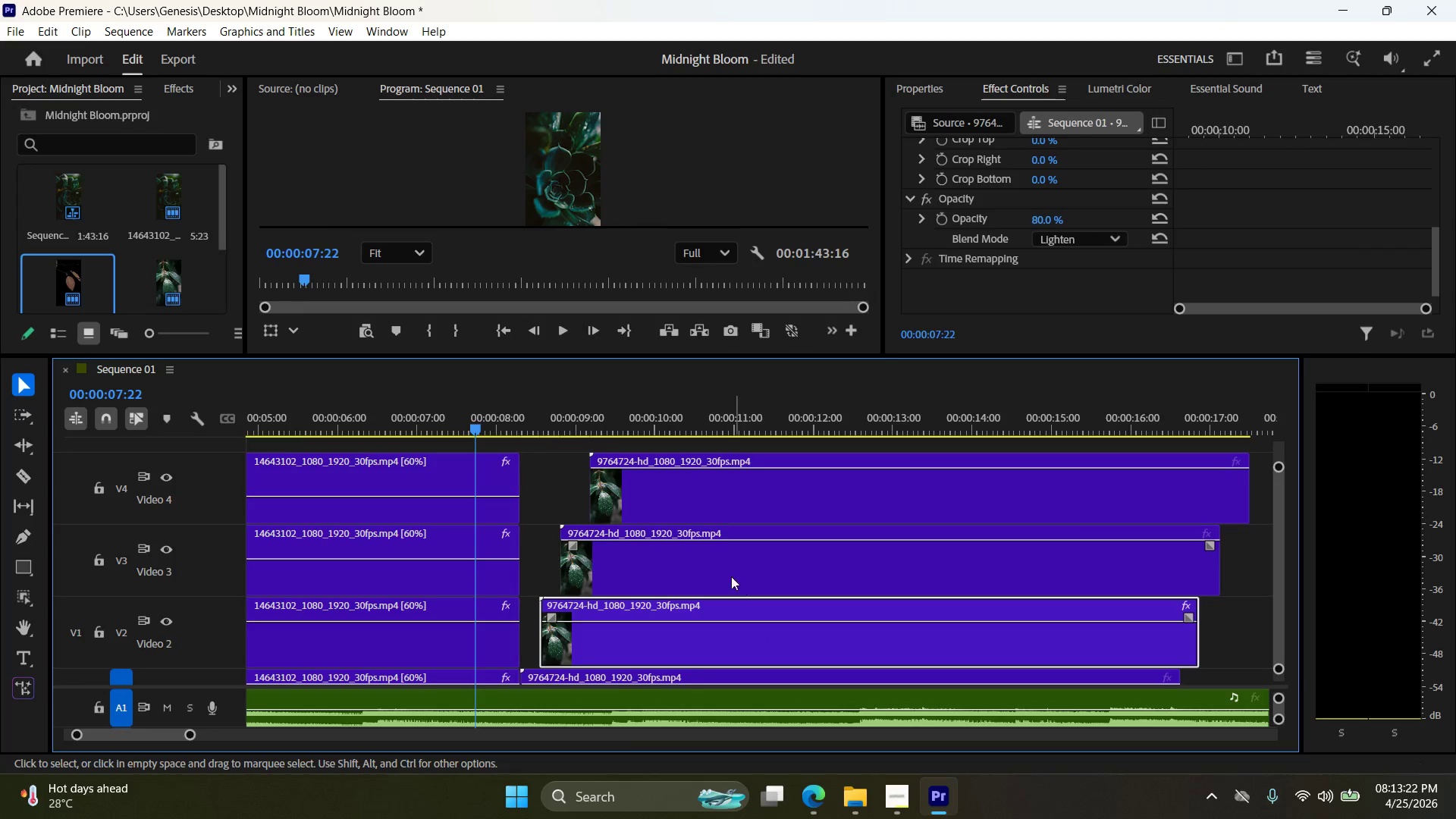 
left_click([447, 579])
 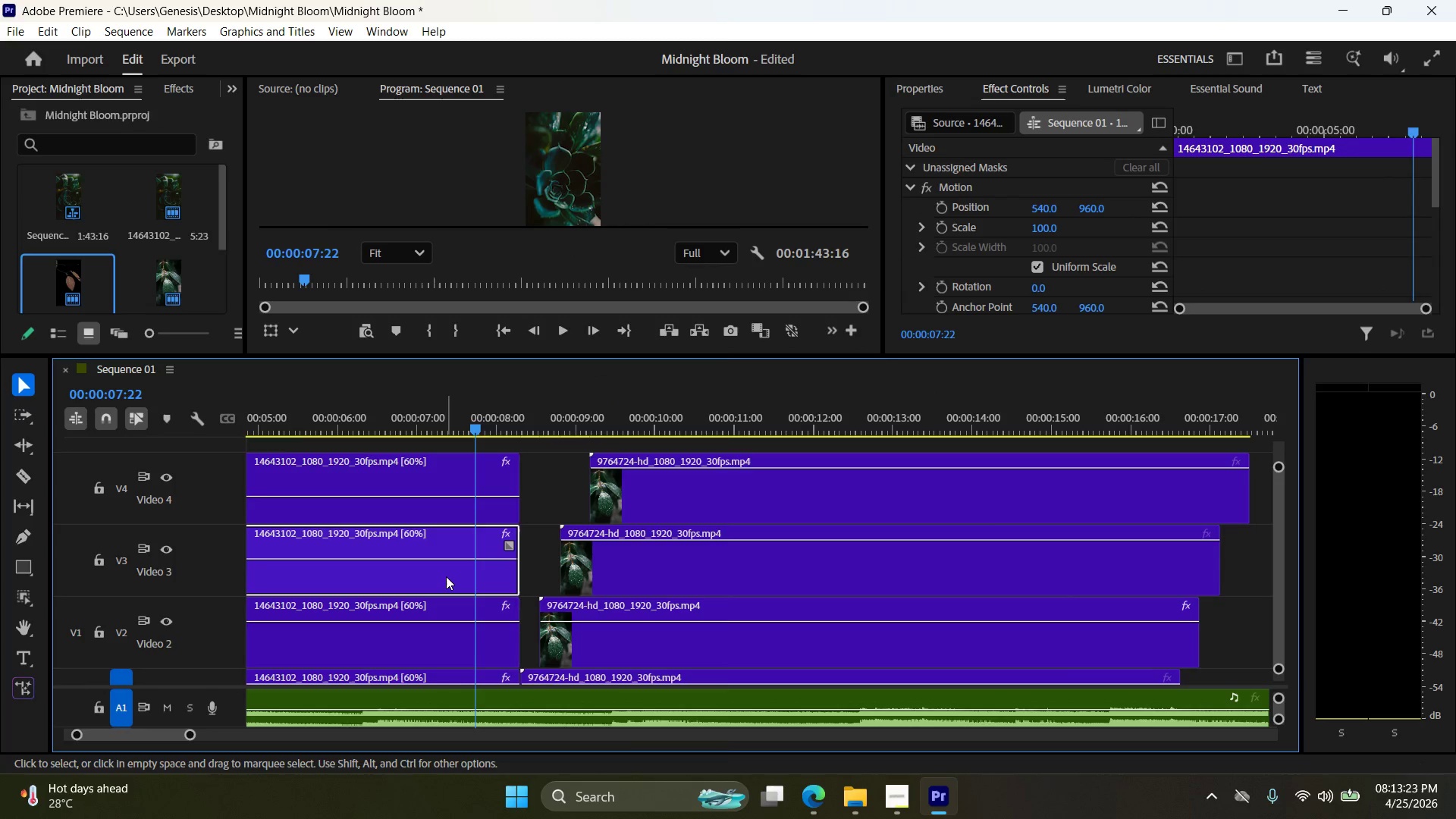 
right_click([446, 576])
 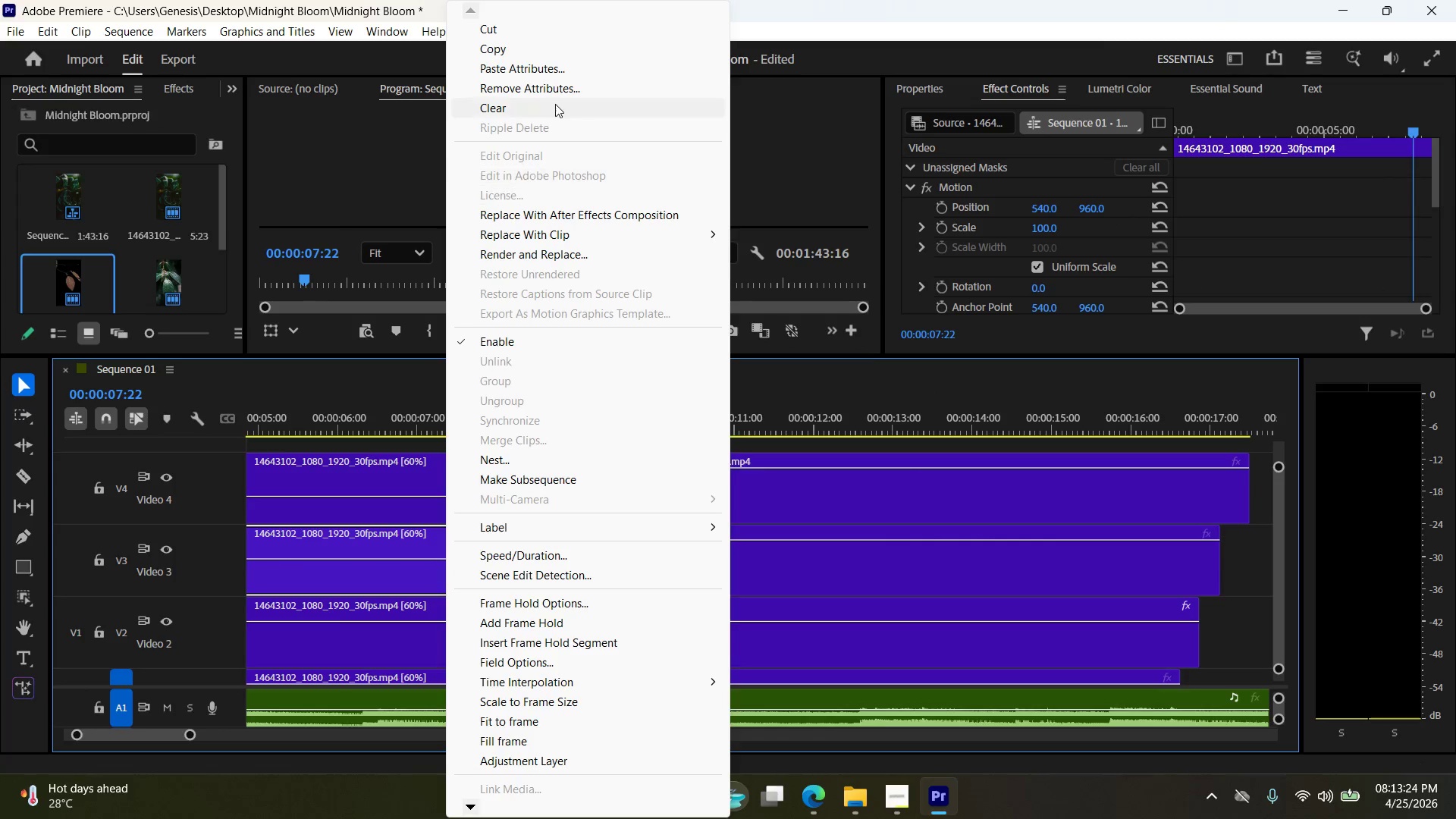 
left_click([545, 52])
 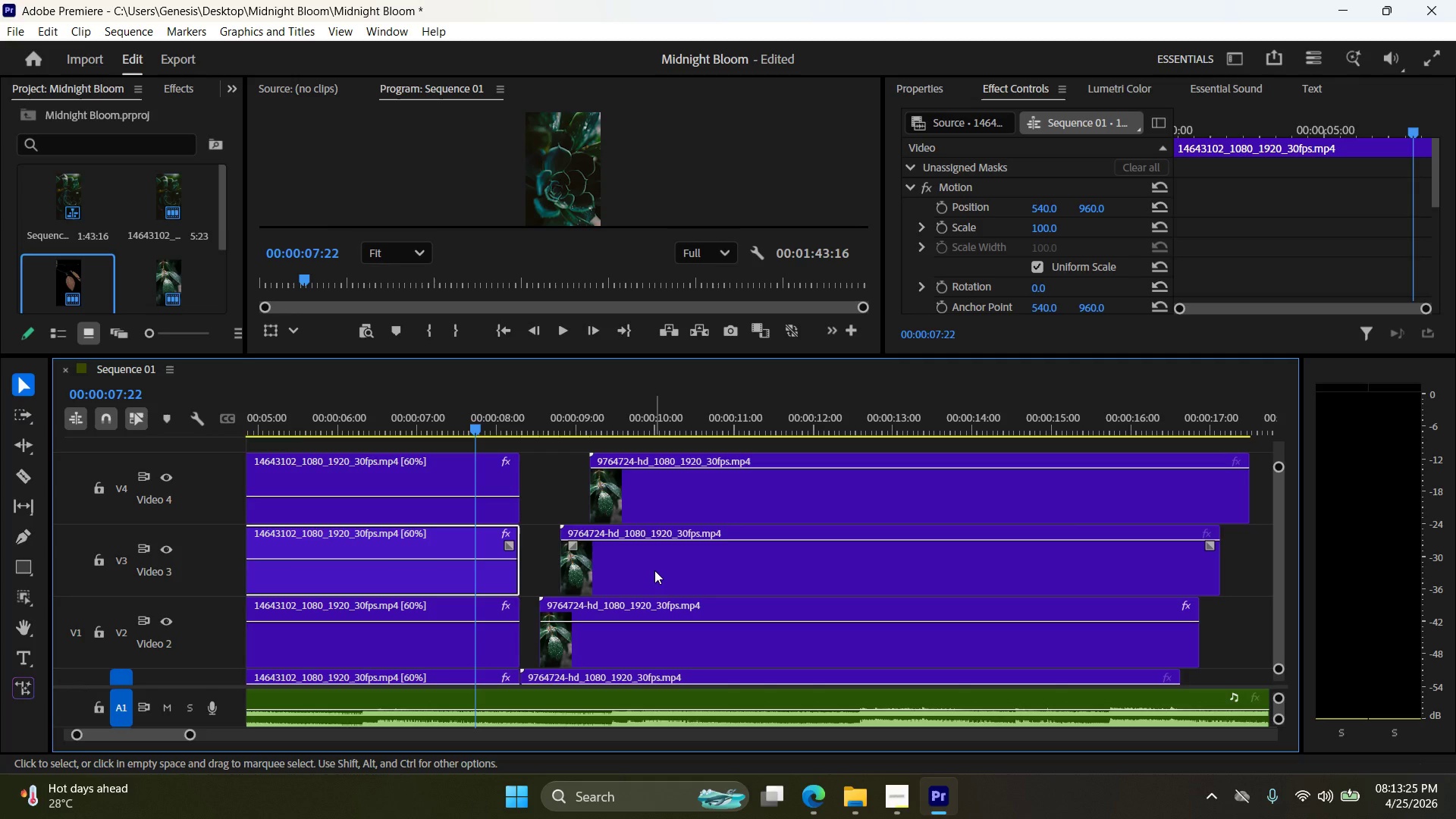 
left_click([656, 571])
 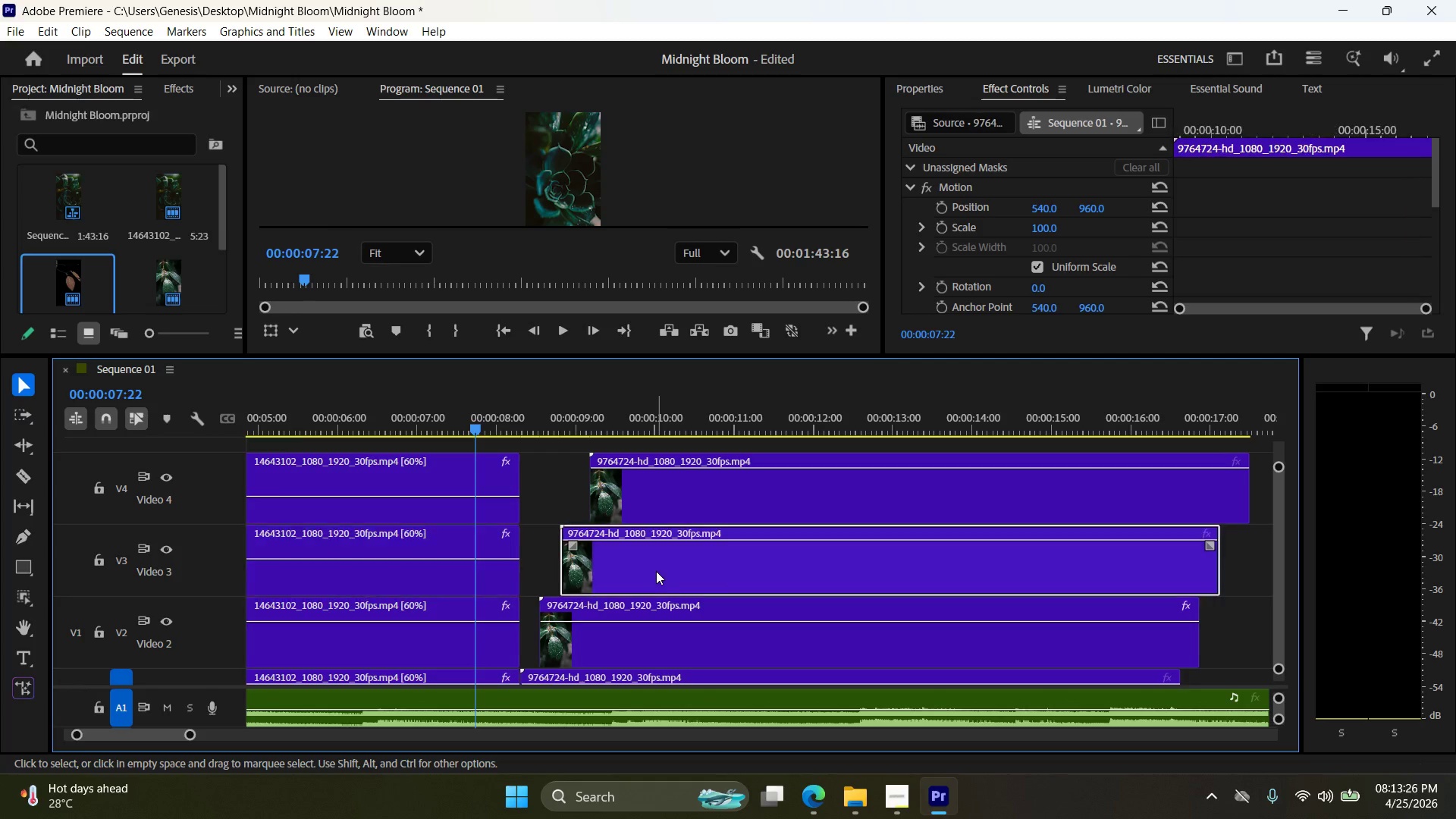 
right_click([656, 571])
 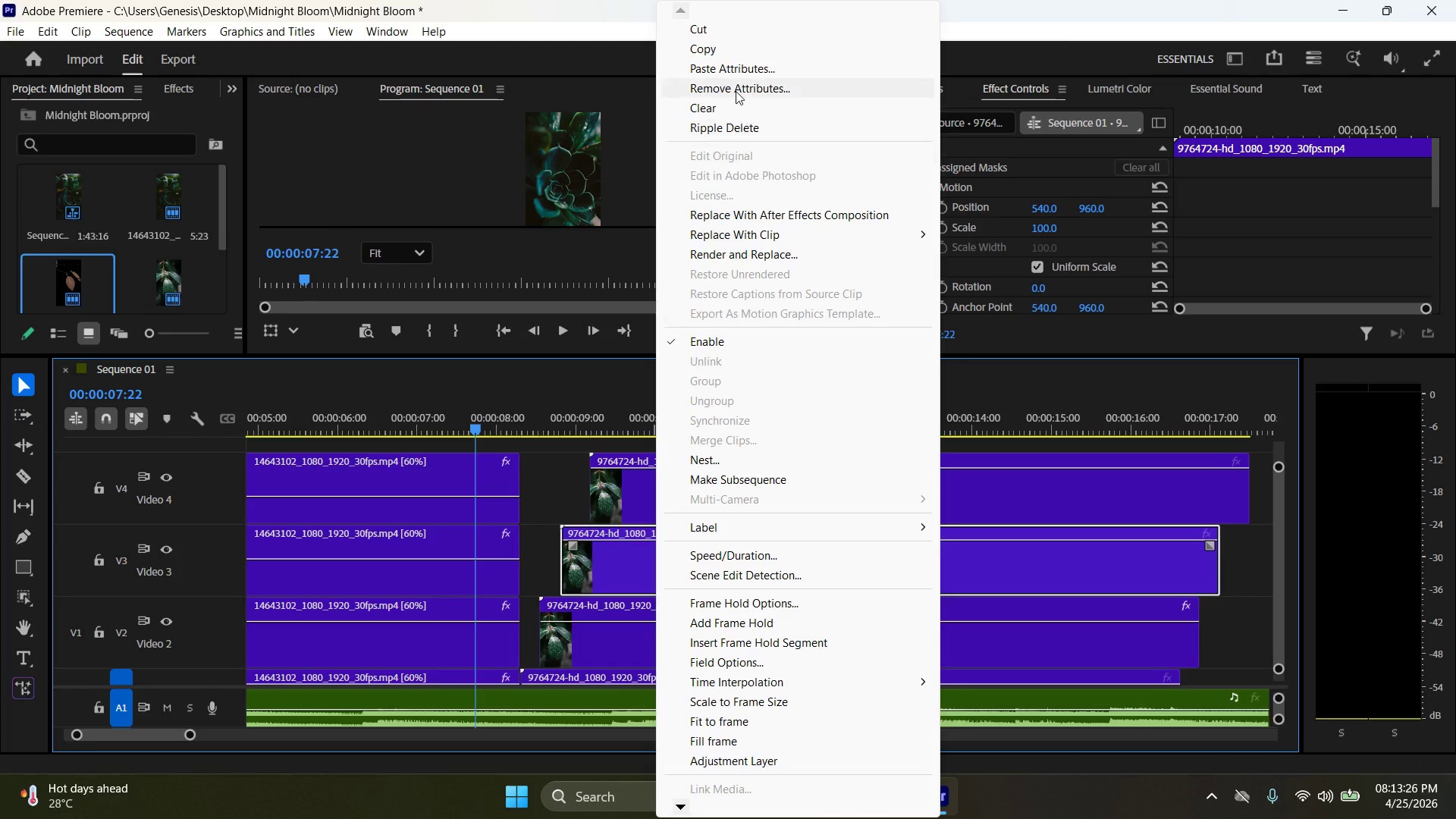 
left_click([736, 71])
 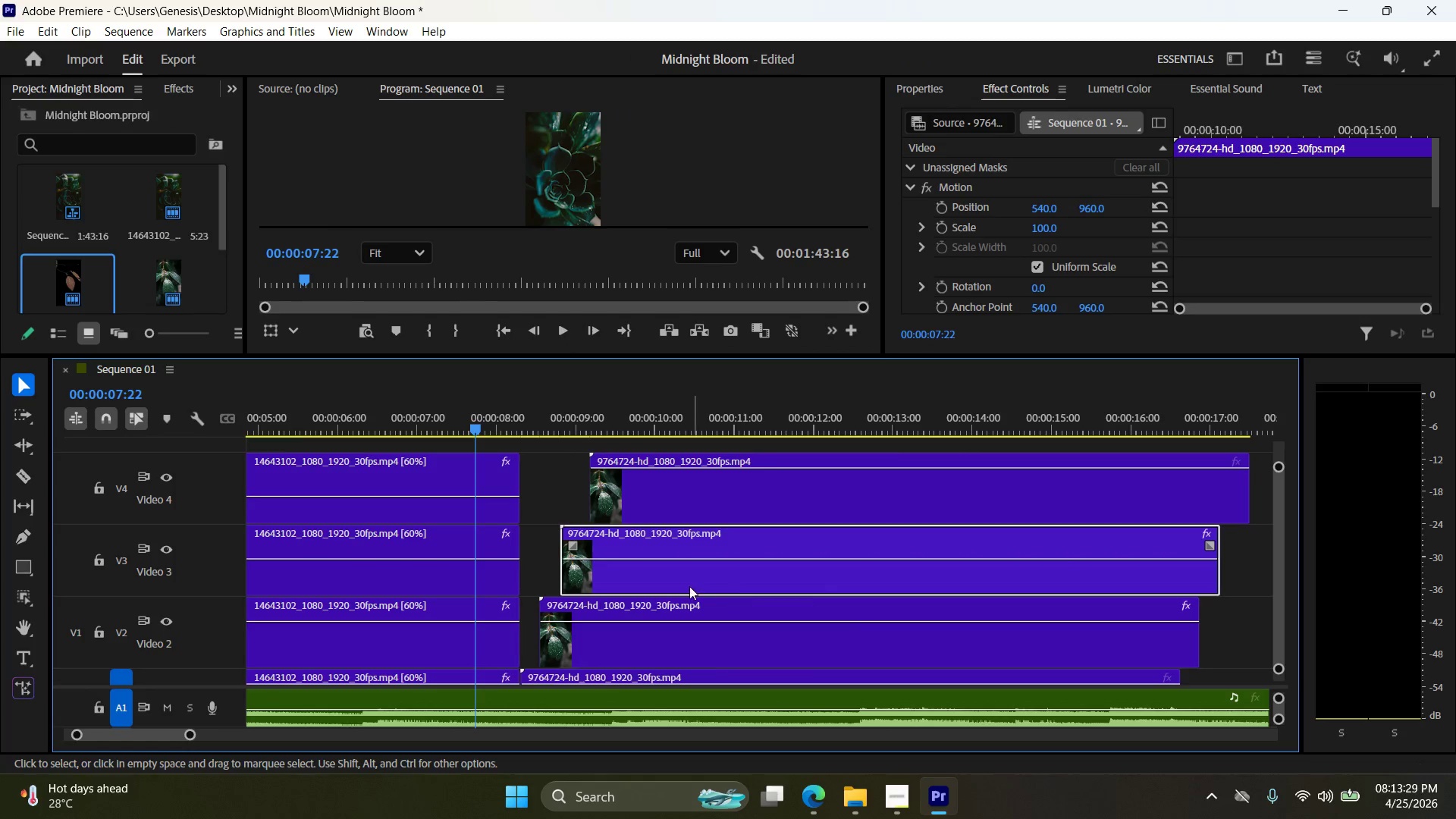 
left_click_drag(start_coordinate=[479, 426], to_coordinate=[629, 442])
 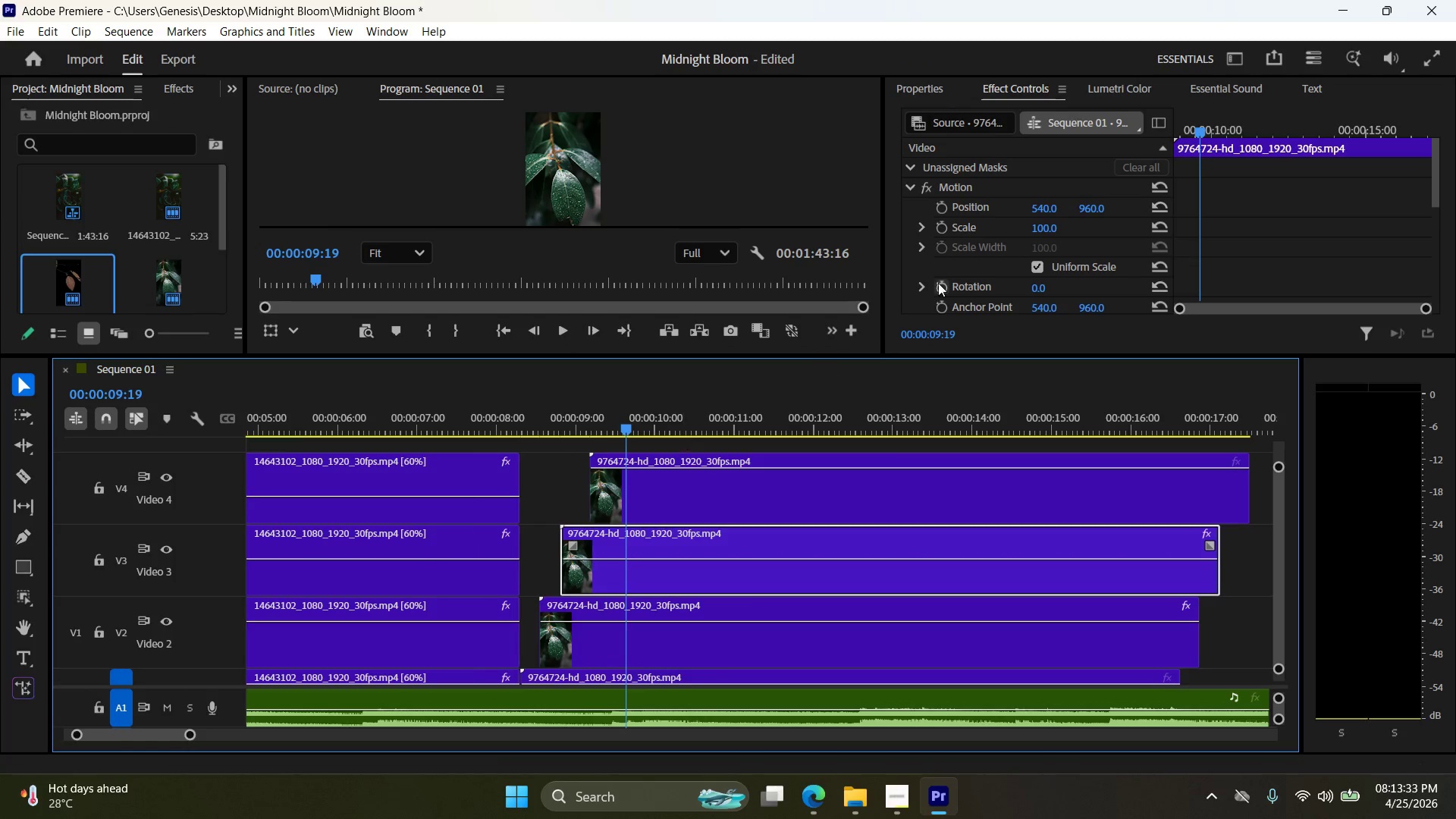 
scroll: coordinate [941, 259], scroll_direction: down, amount: 12.0
 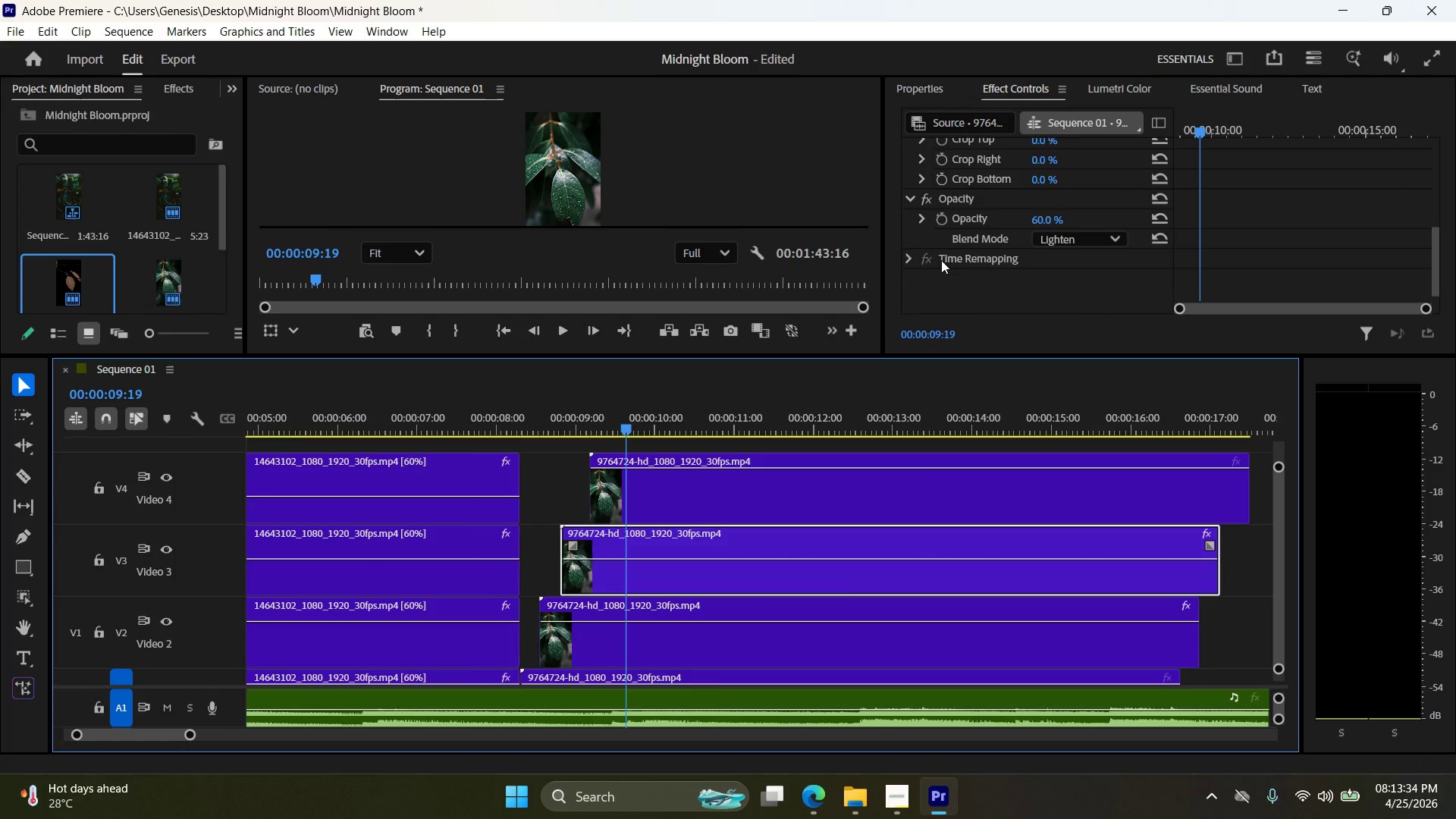 
scroll: coordinate [941, 260], scroll_direction: up, amount: 1.0
 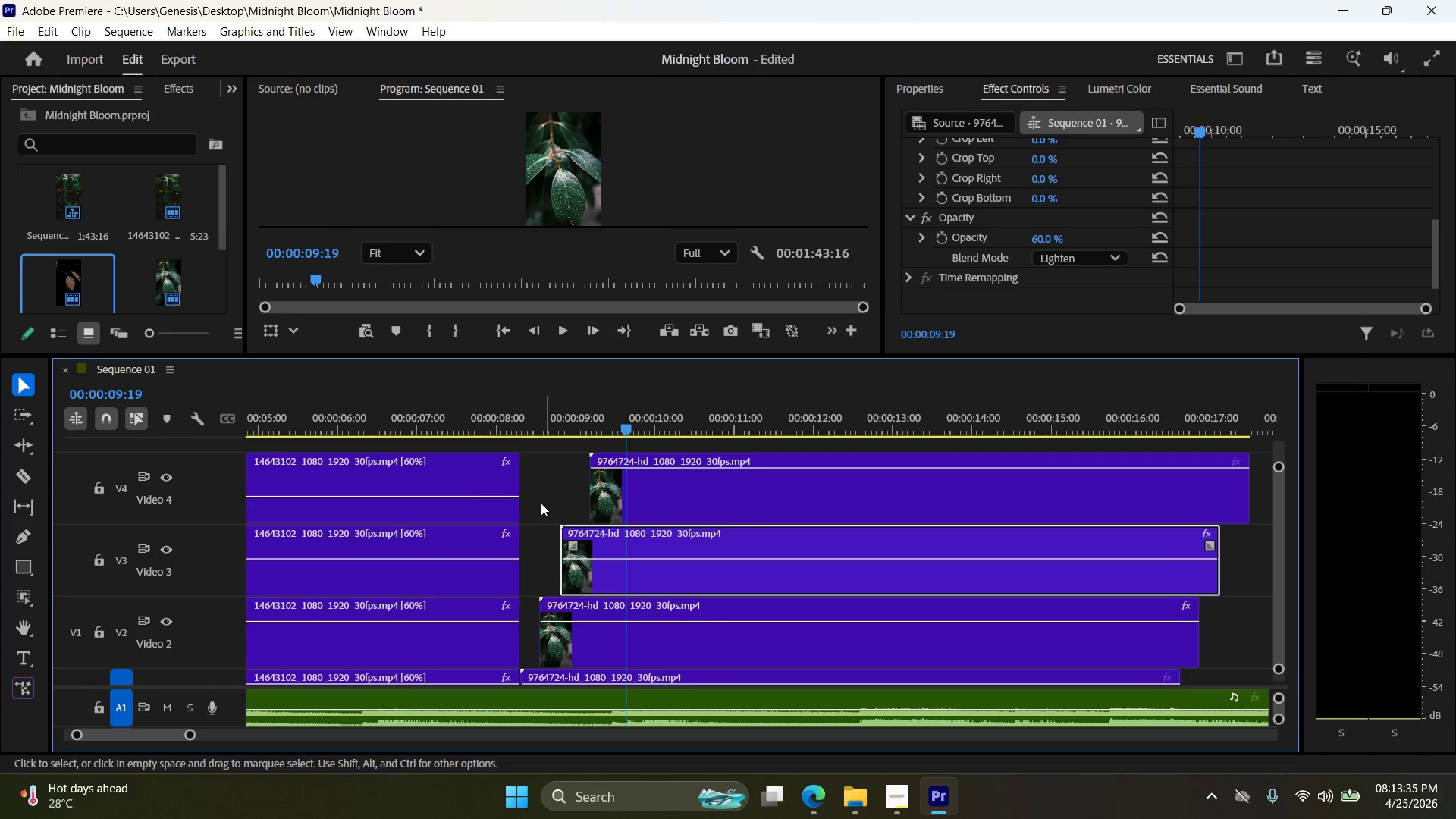 
left_click([441, 490])
 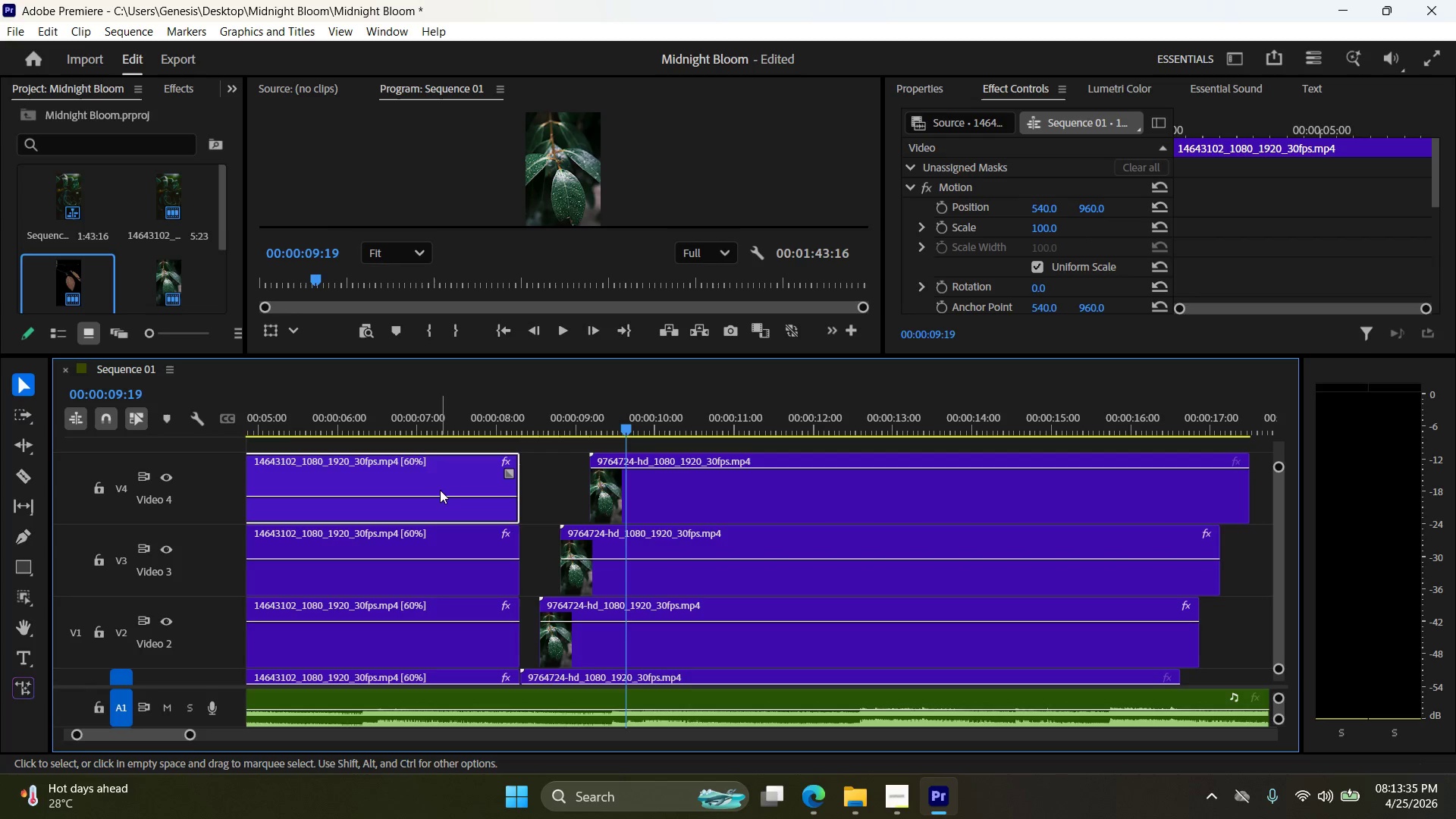 
right_click([440, 490])
 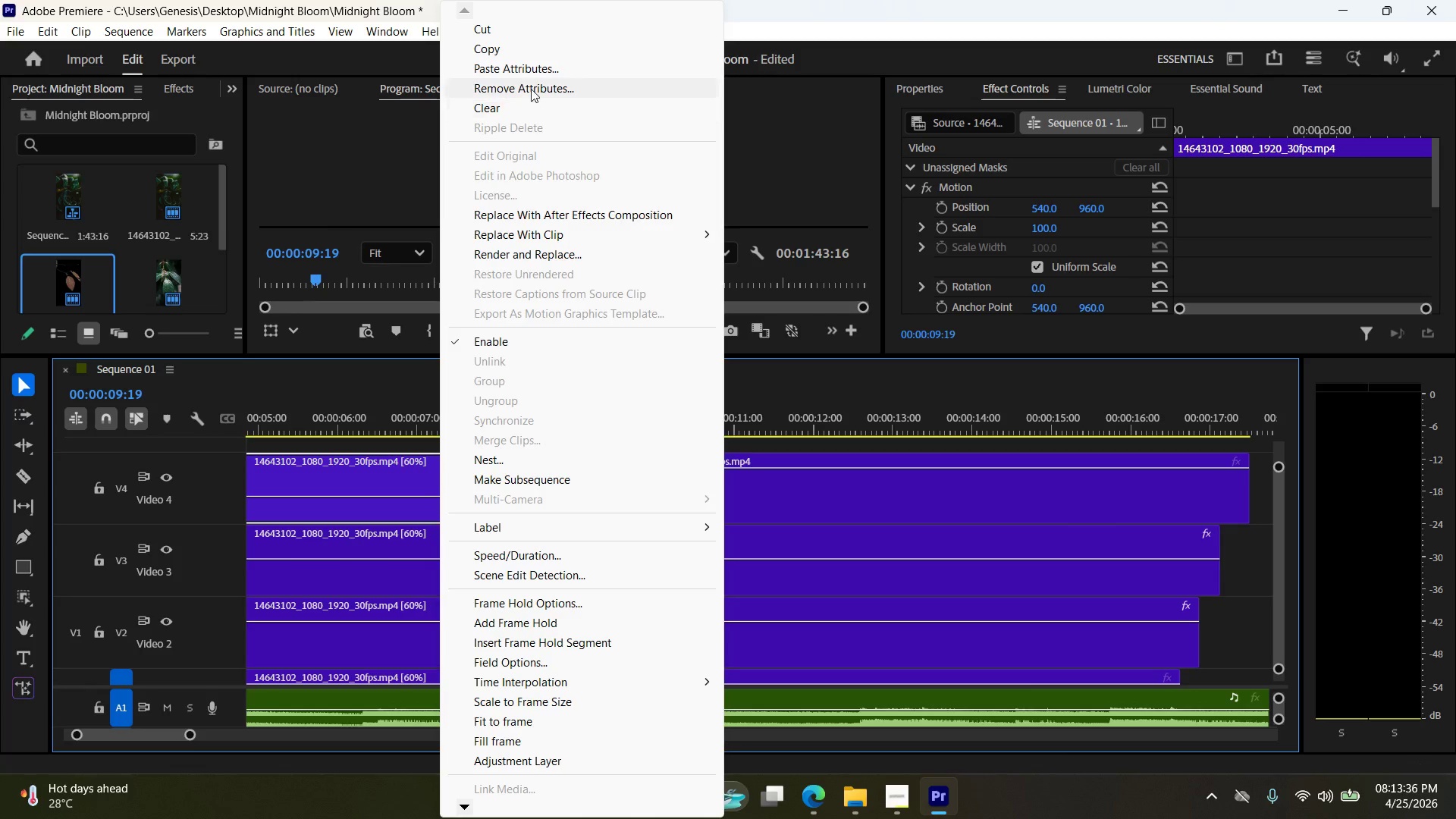 
left_click([532, 51])
 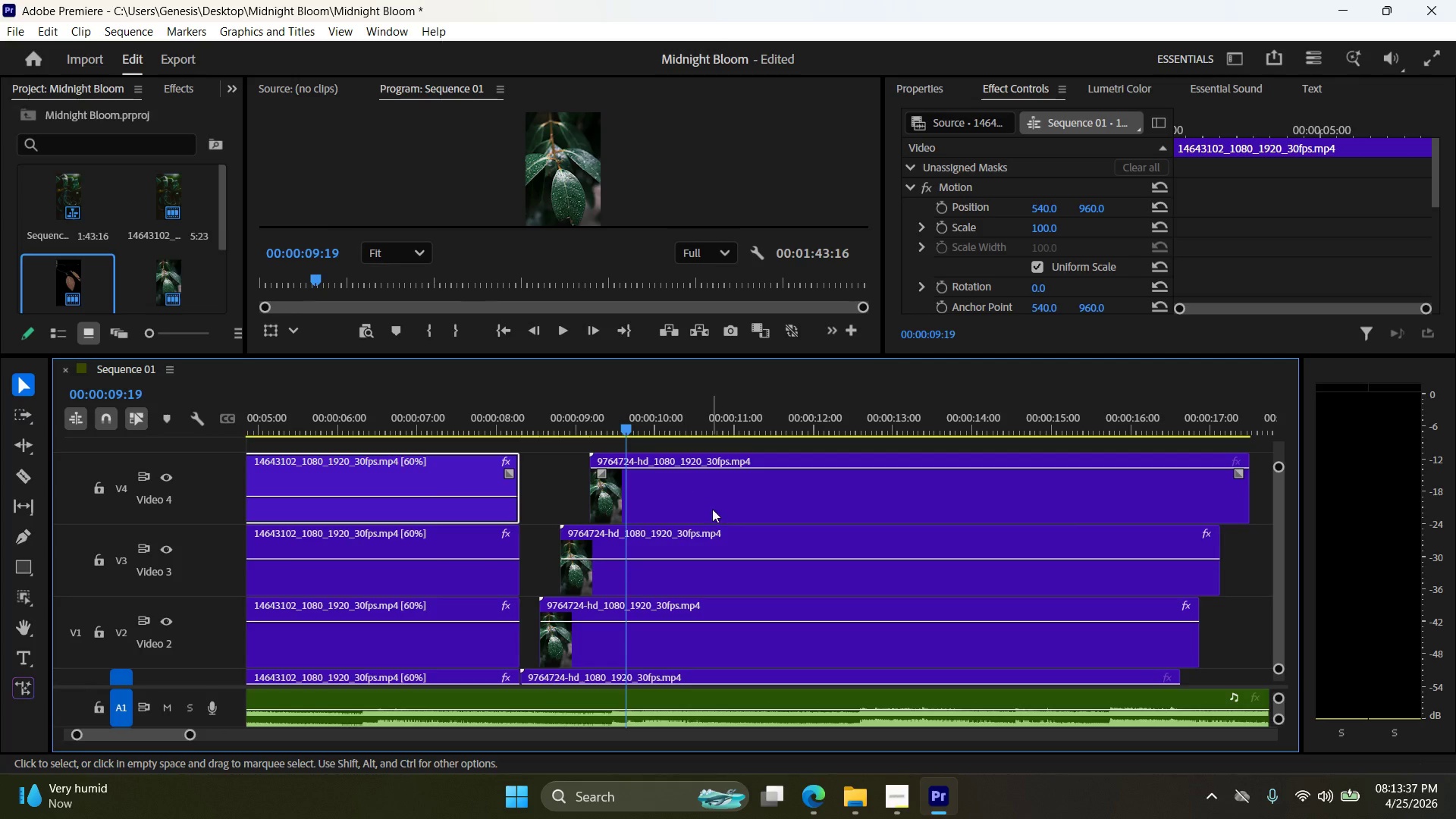 
left_click([714, 506])
 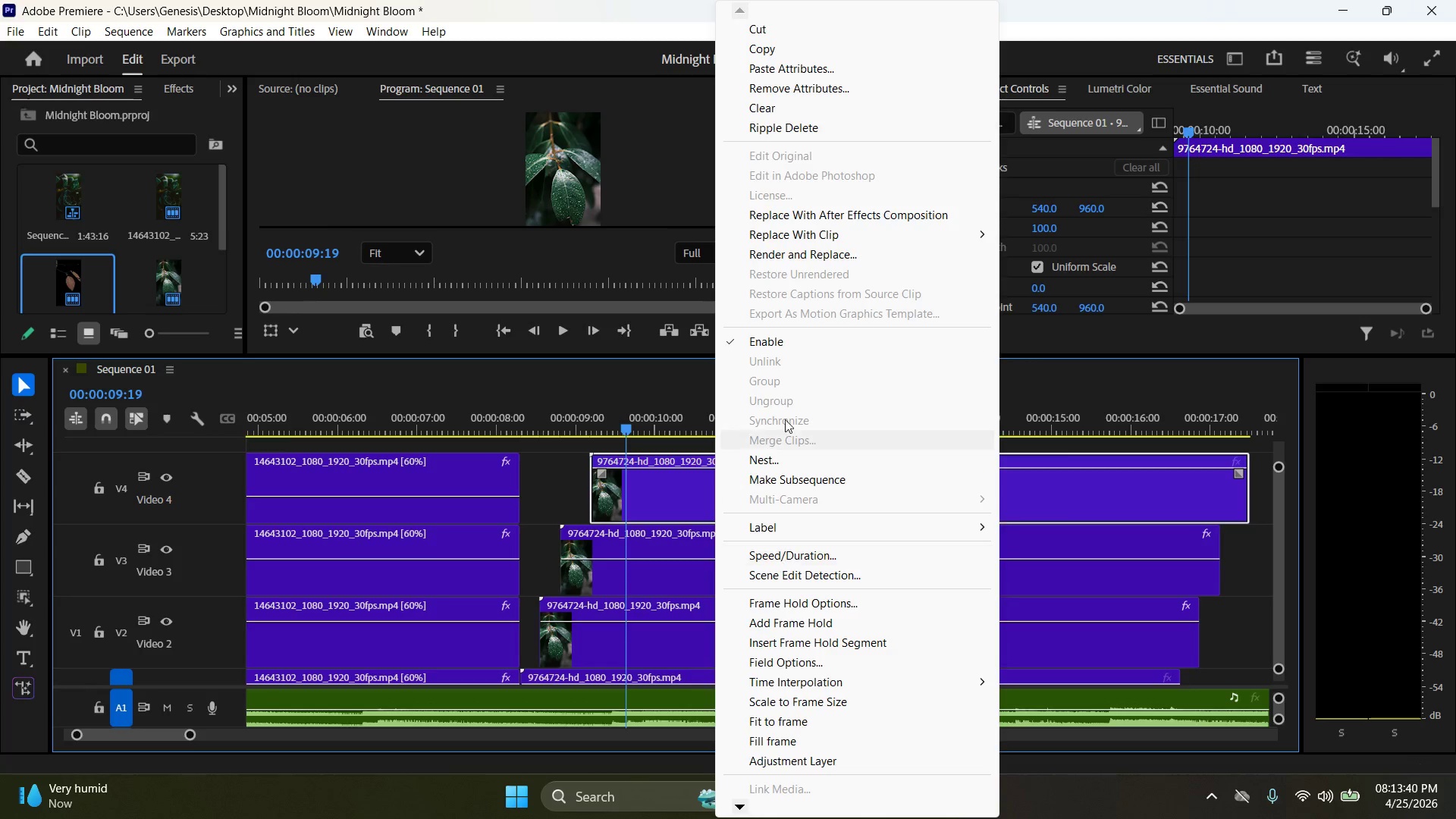 
left_click([777, 70])
 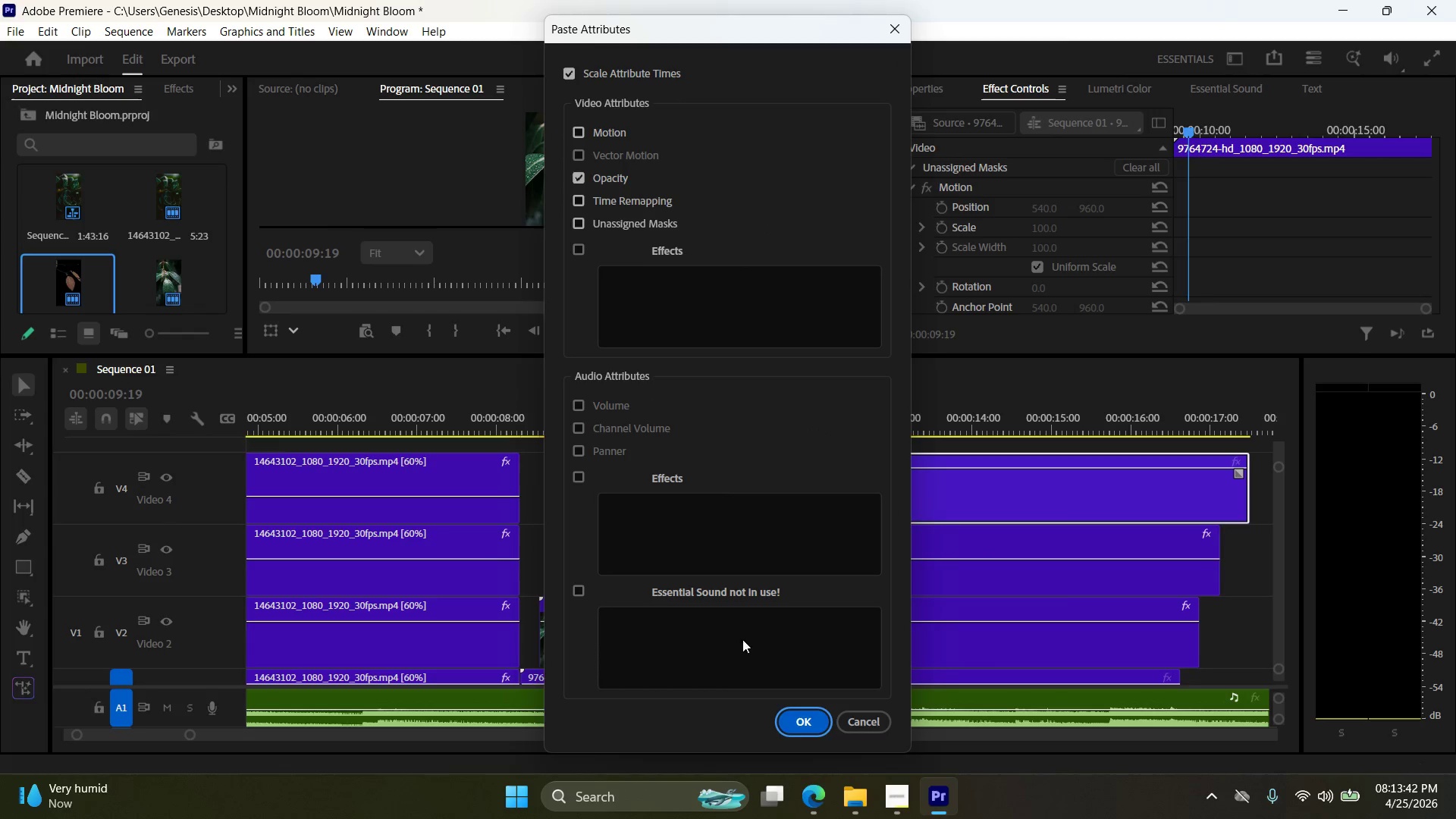 
left_click([804, 726])
 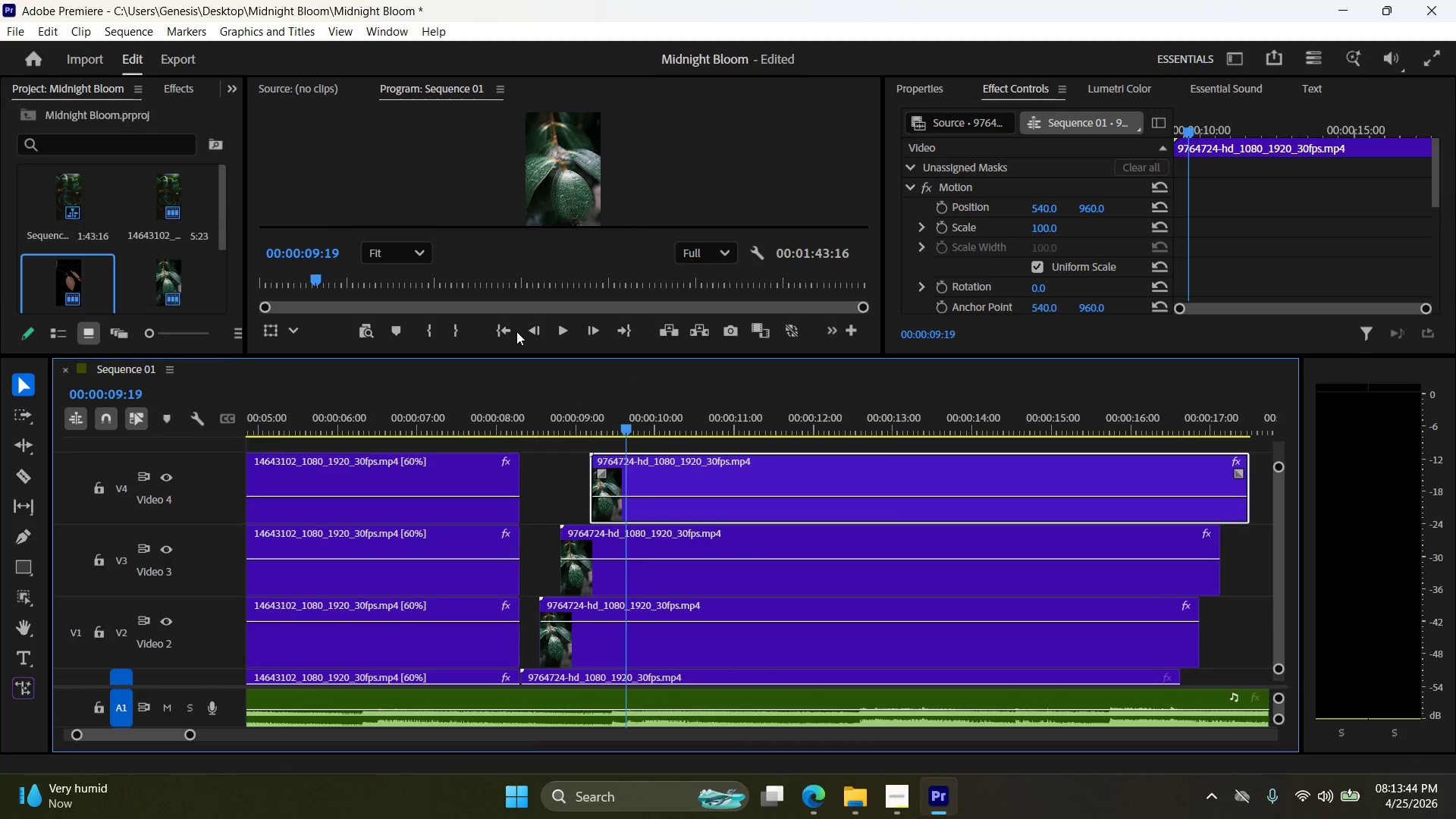 
left_click([497, 327])
 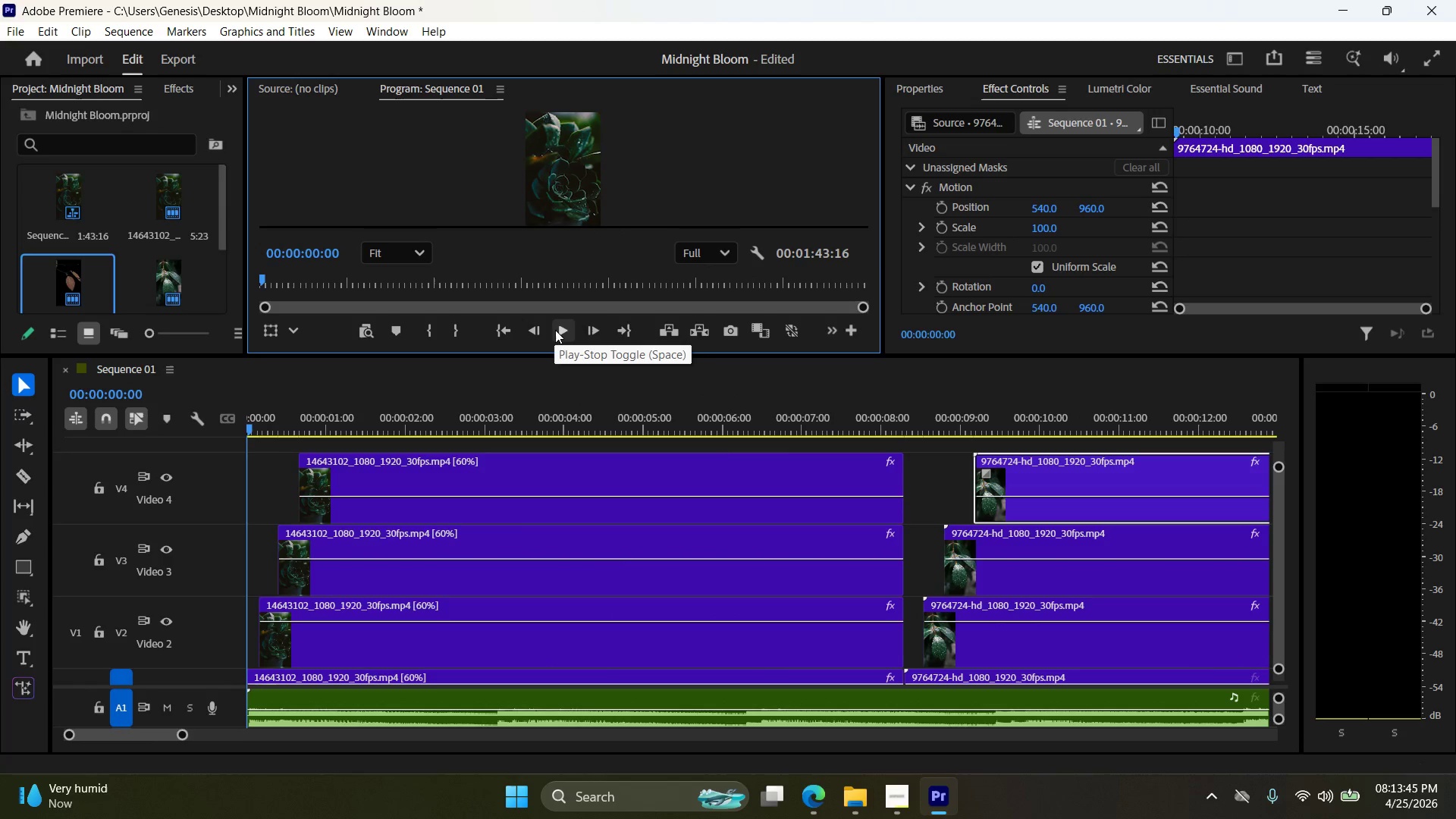 
left_click([558, 328])
 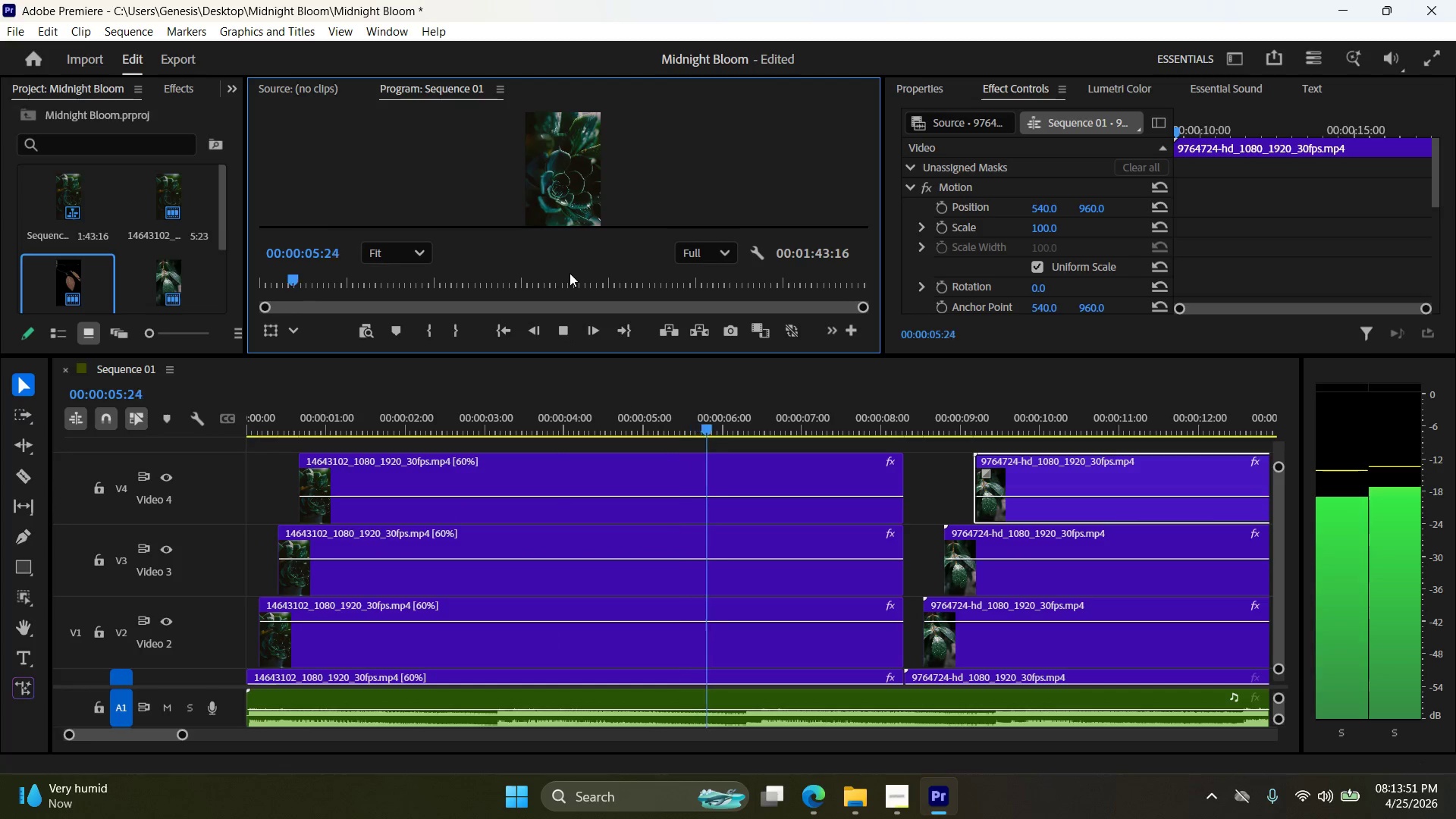 
wait(7.91)
 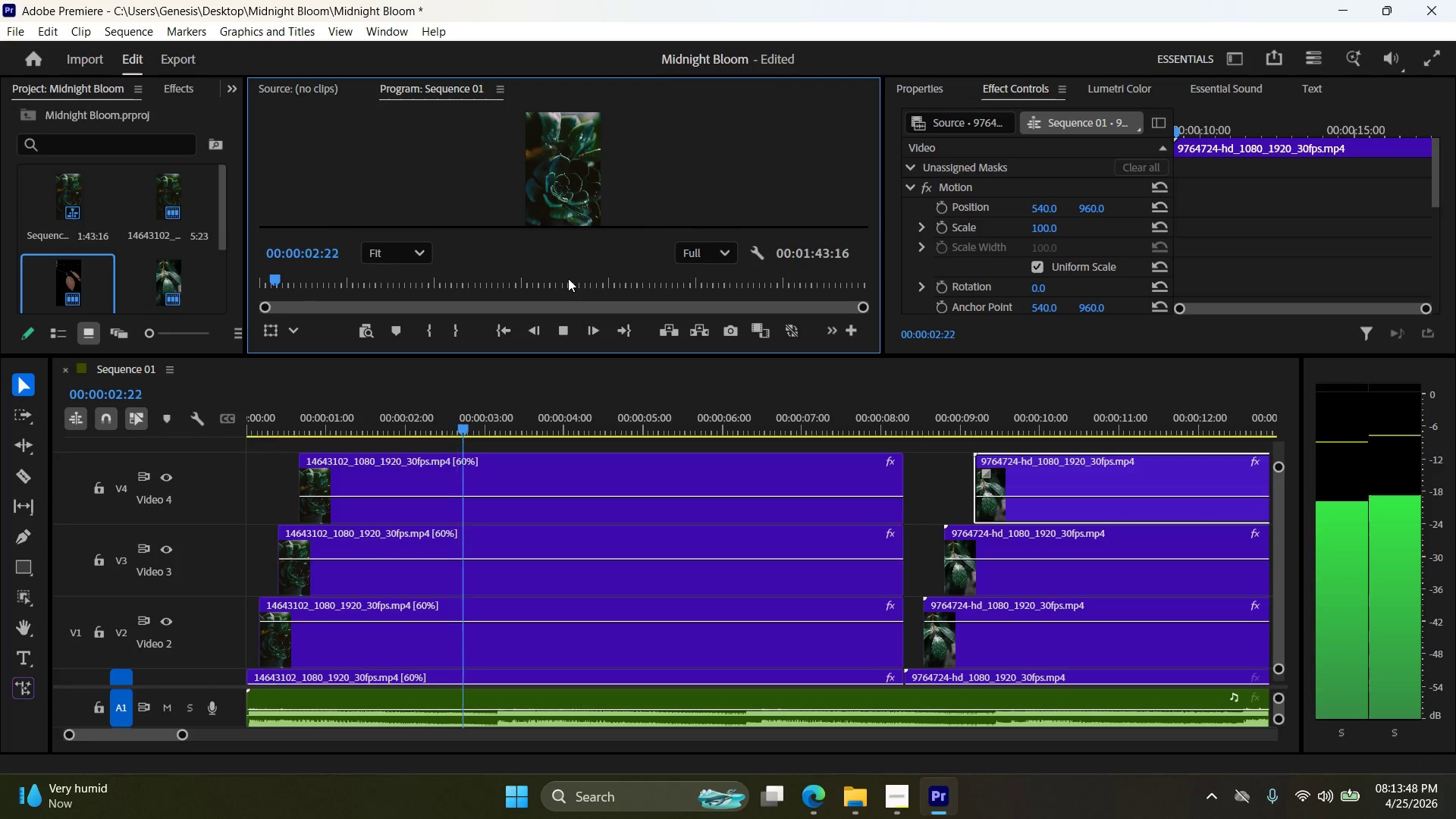 
left_click_drag(start_coordinate=[569, 357], to_coordinate=[570, 530])
 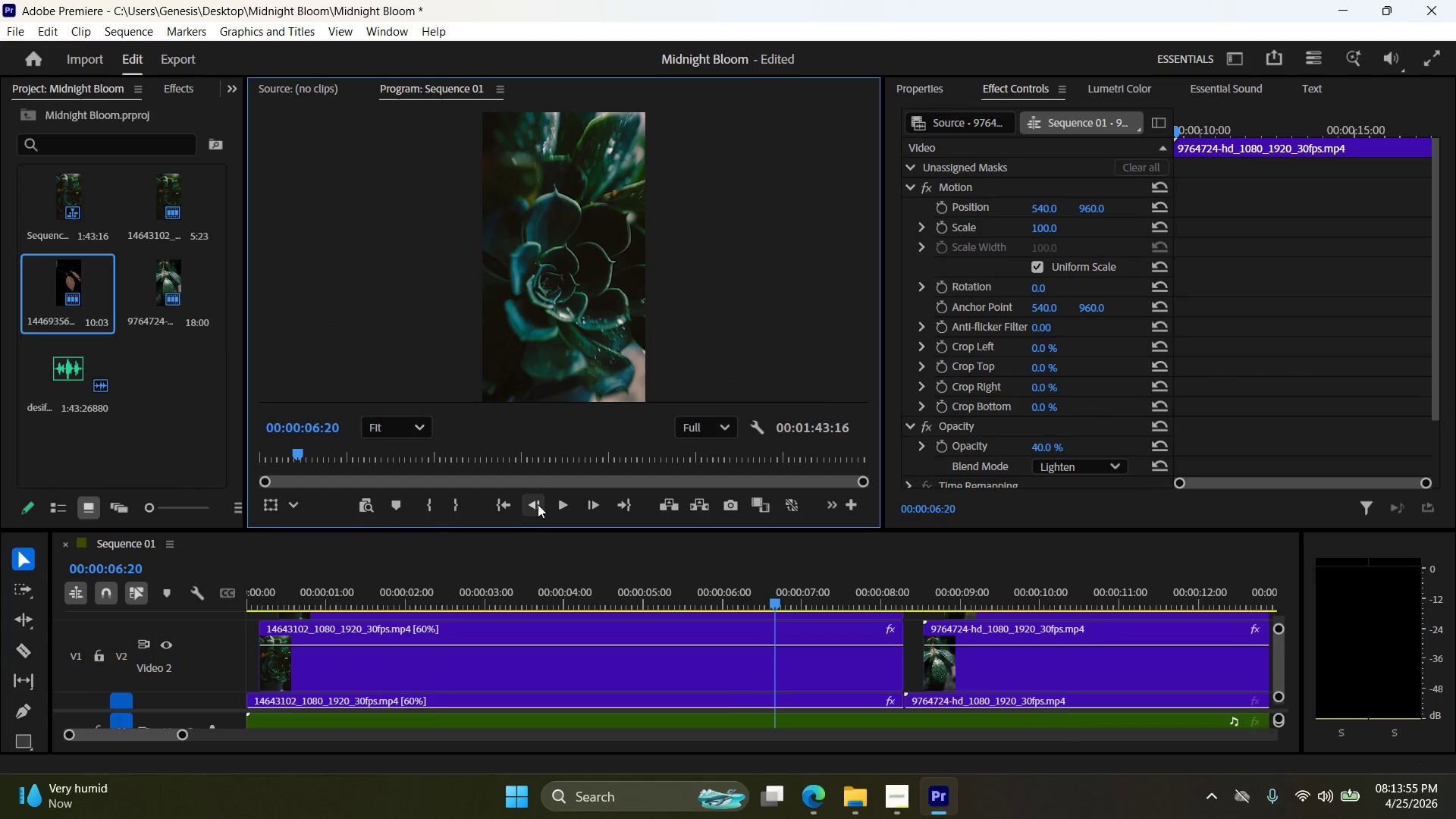 
mouse_move([563, 489])
 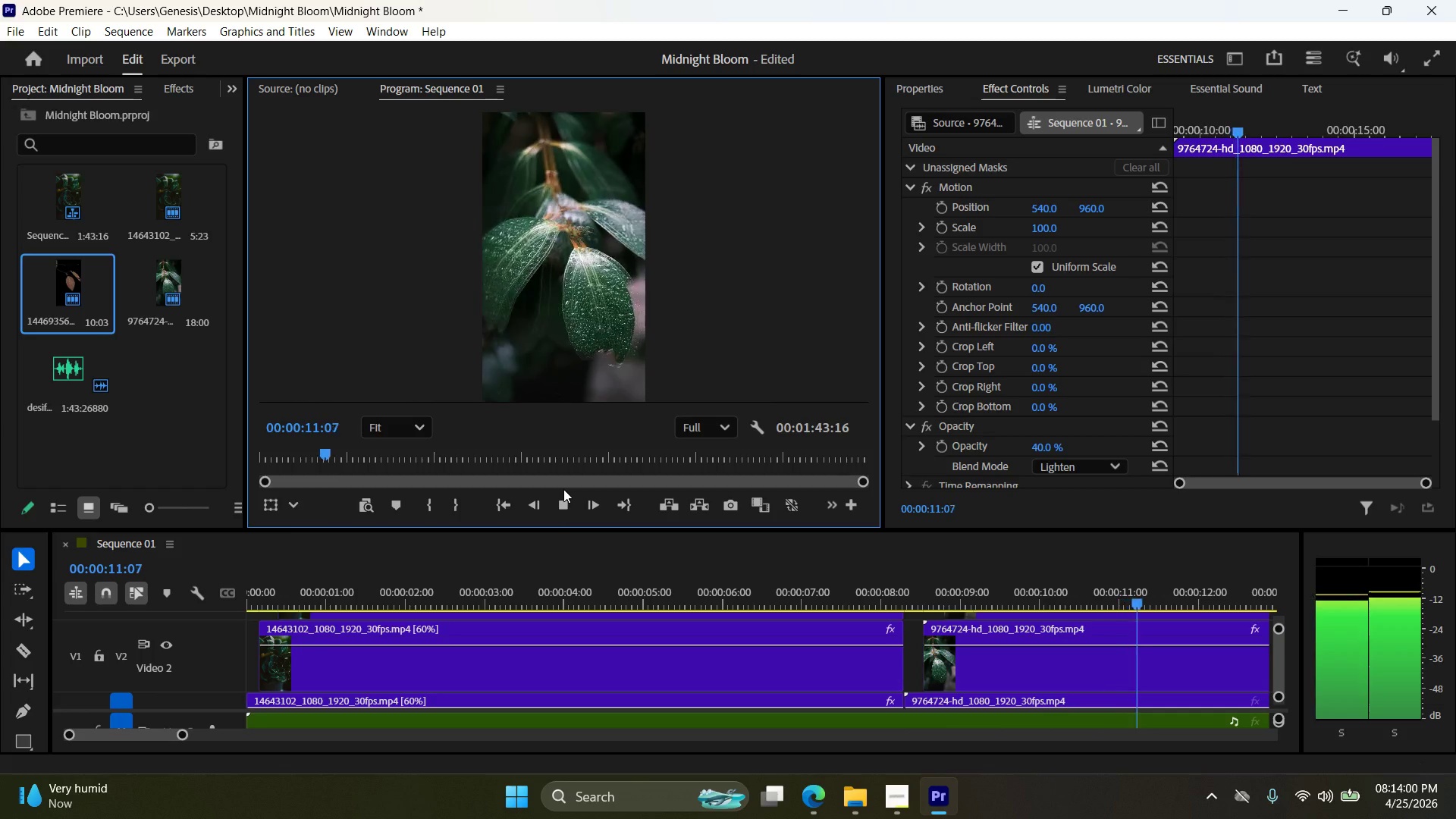 
left_click([562, 507])
 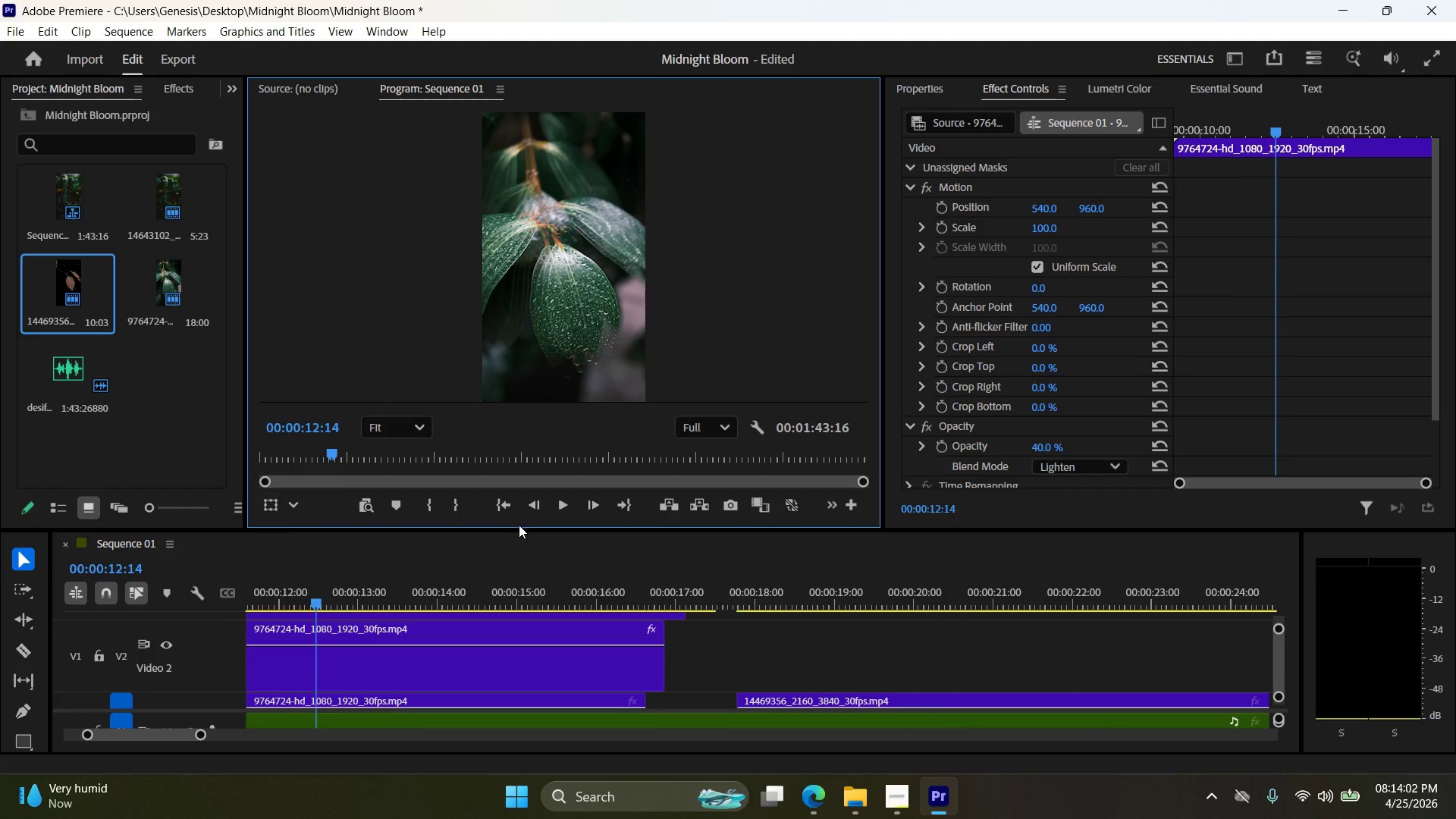 
left_click_drag(start_coordinate=[519, 530], to_coordinate=[530, 370])
 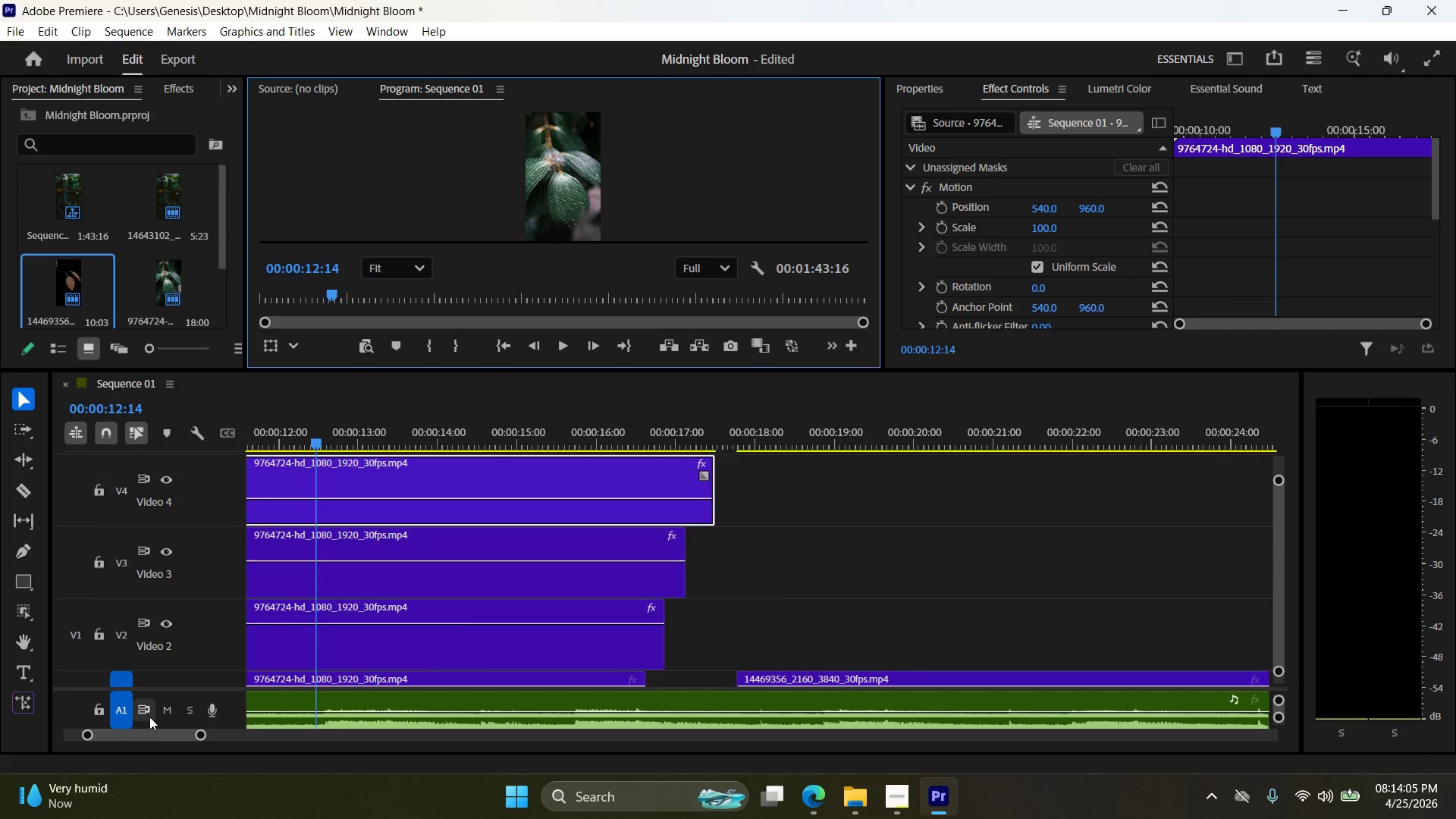 
left_click_drag(start_coordinate=[149, 733], to_coordinate=[102, 731])
 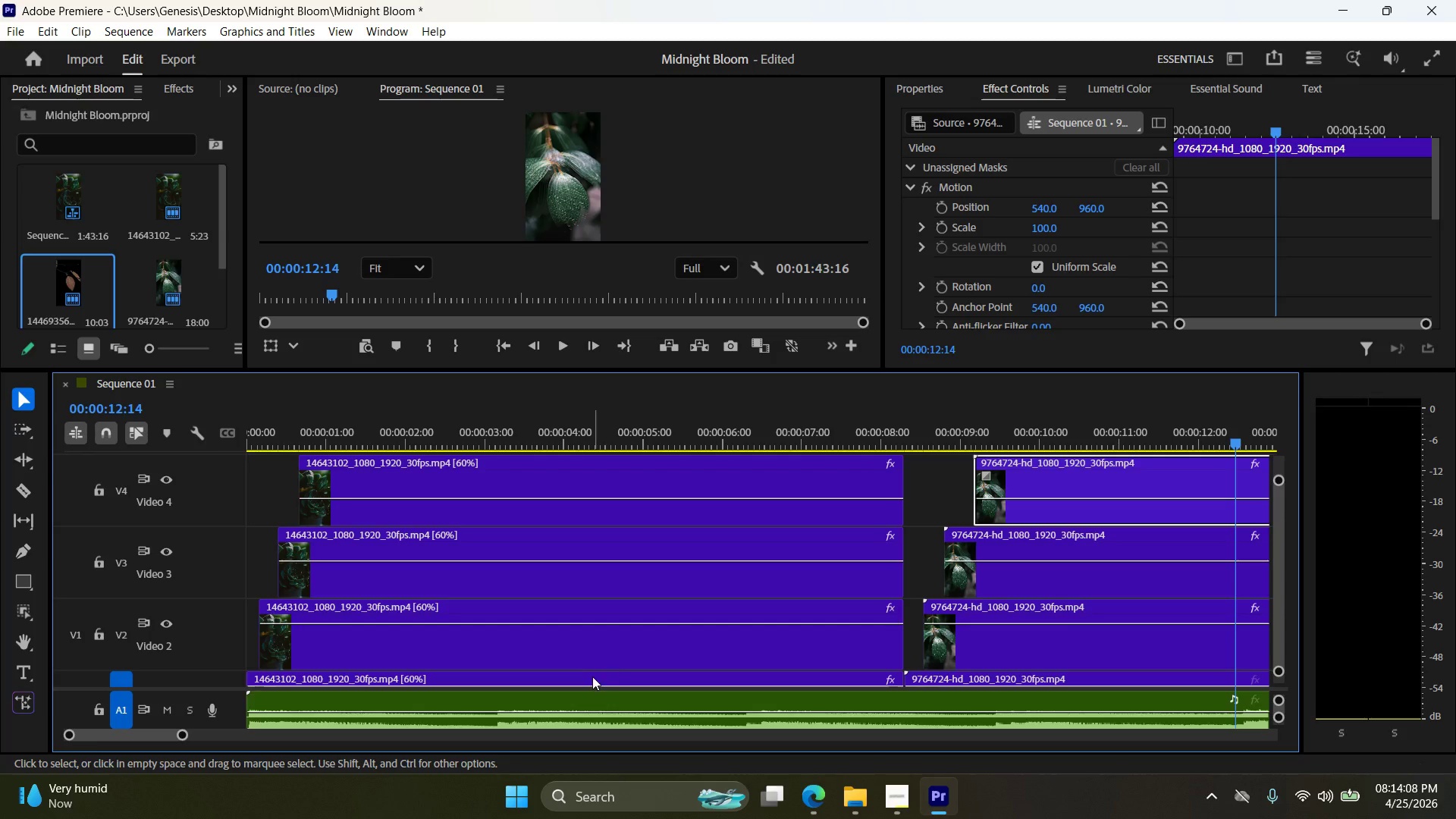 
left_click_drag(start_coordinate=[541, 656], to_coordinate=[536, 656])
 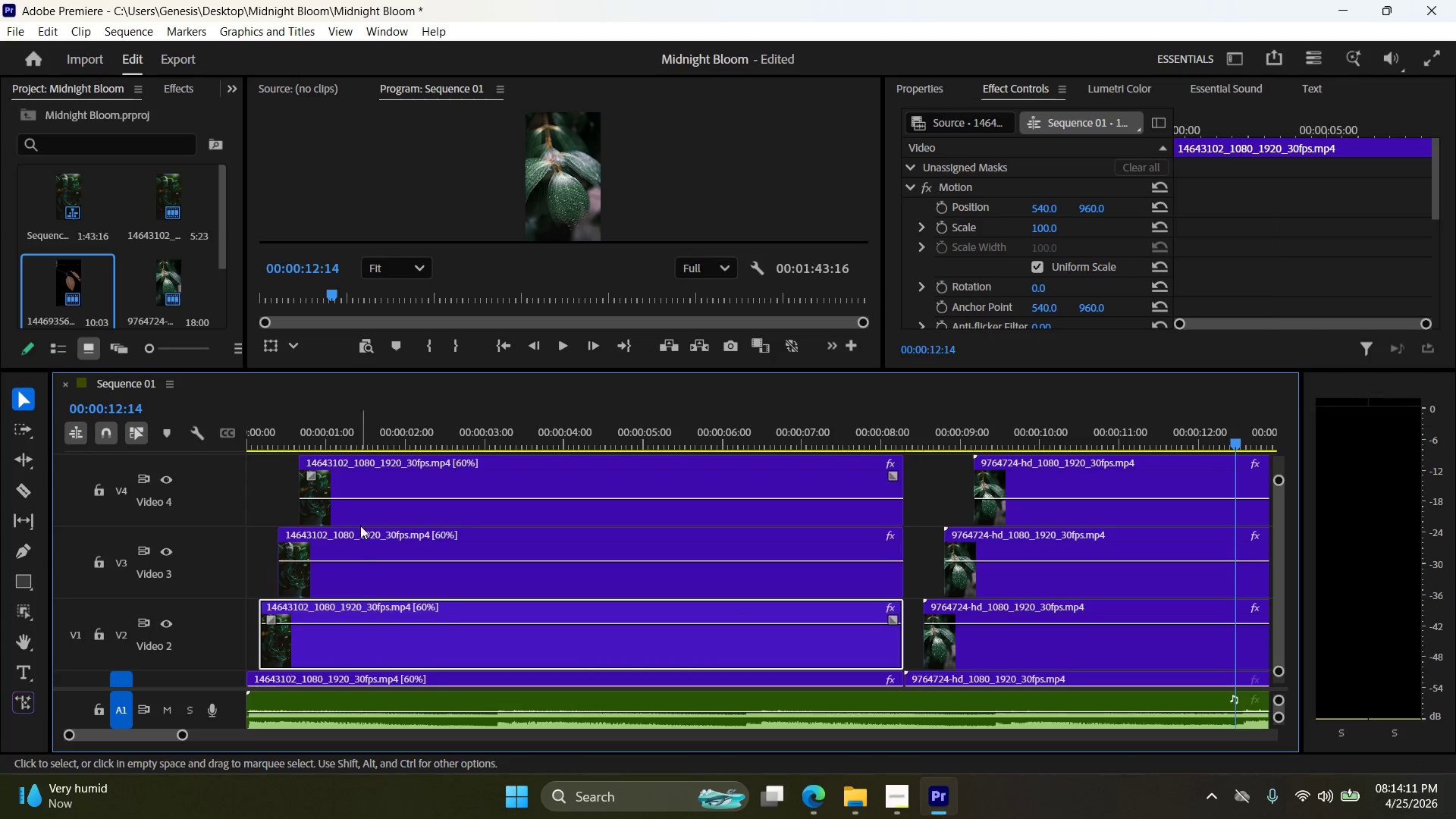 
scroll: coordinate [345, 505], scroll_direction: up, amount: 2.0
 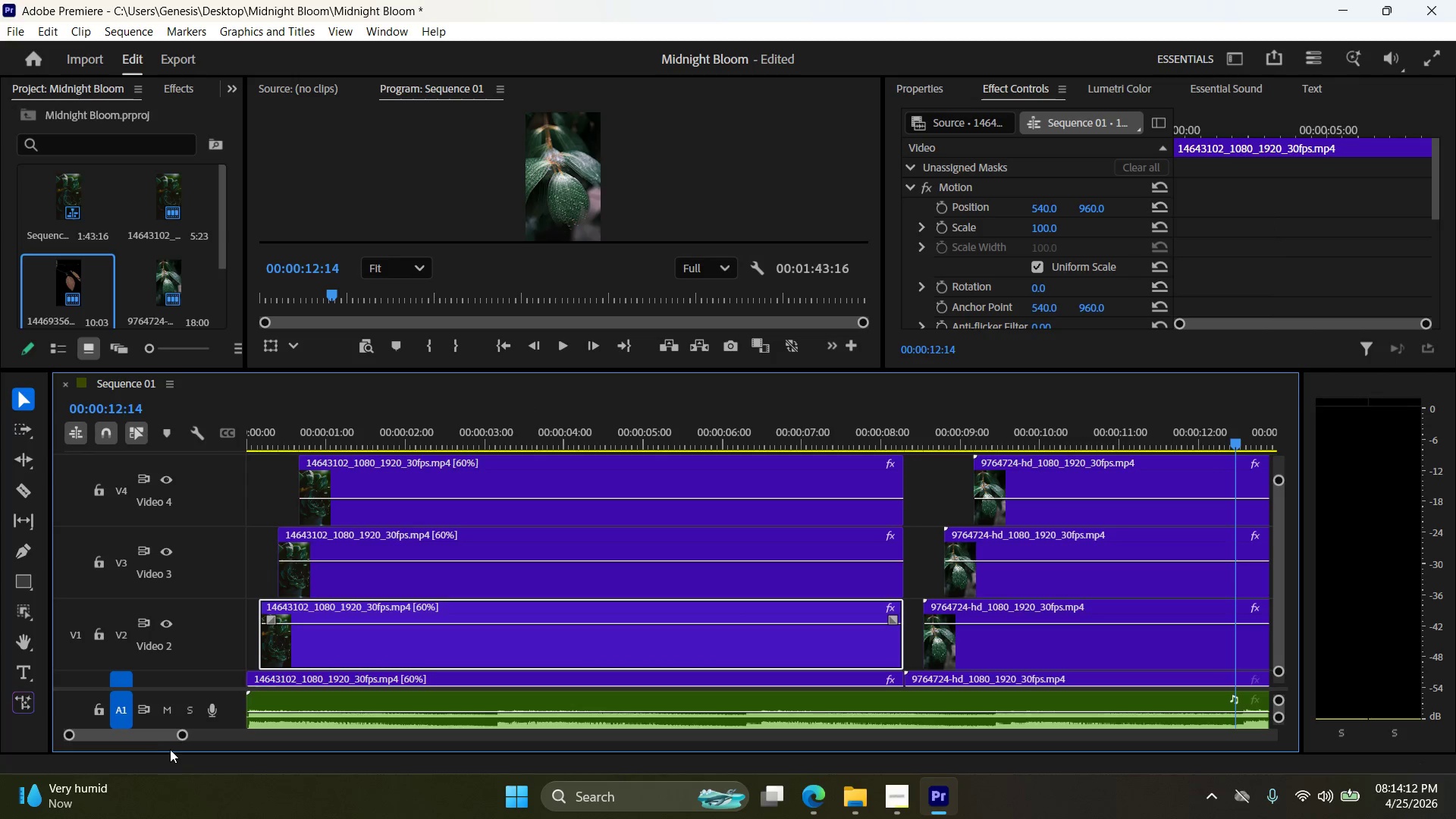 
left_click_drag(start_coordinate=[184, 736], to_coordinate=[212, 738])
 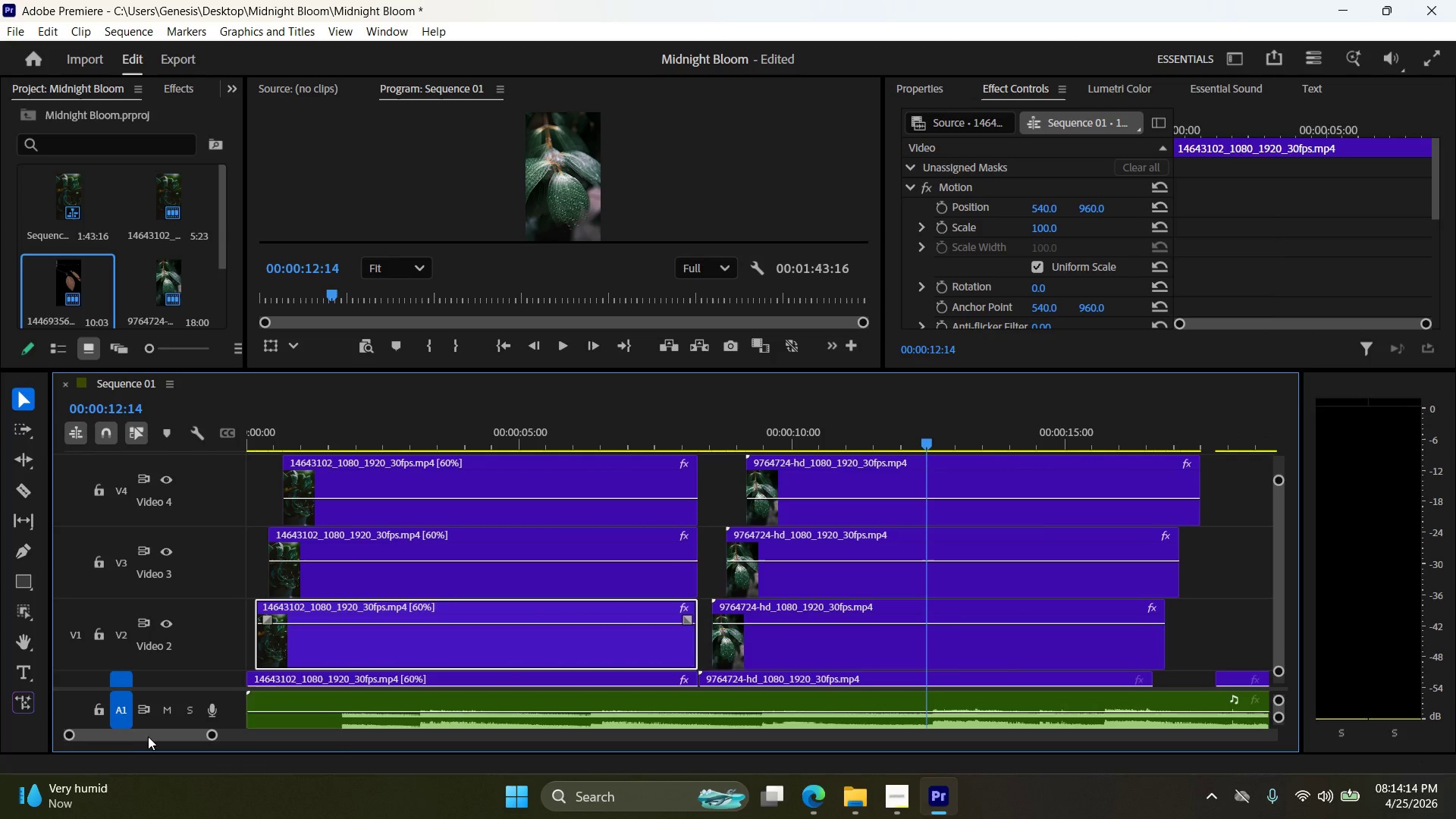 
left_click_drag(start_coordinate=[170, 740], to_coordinate=[105, 734])
 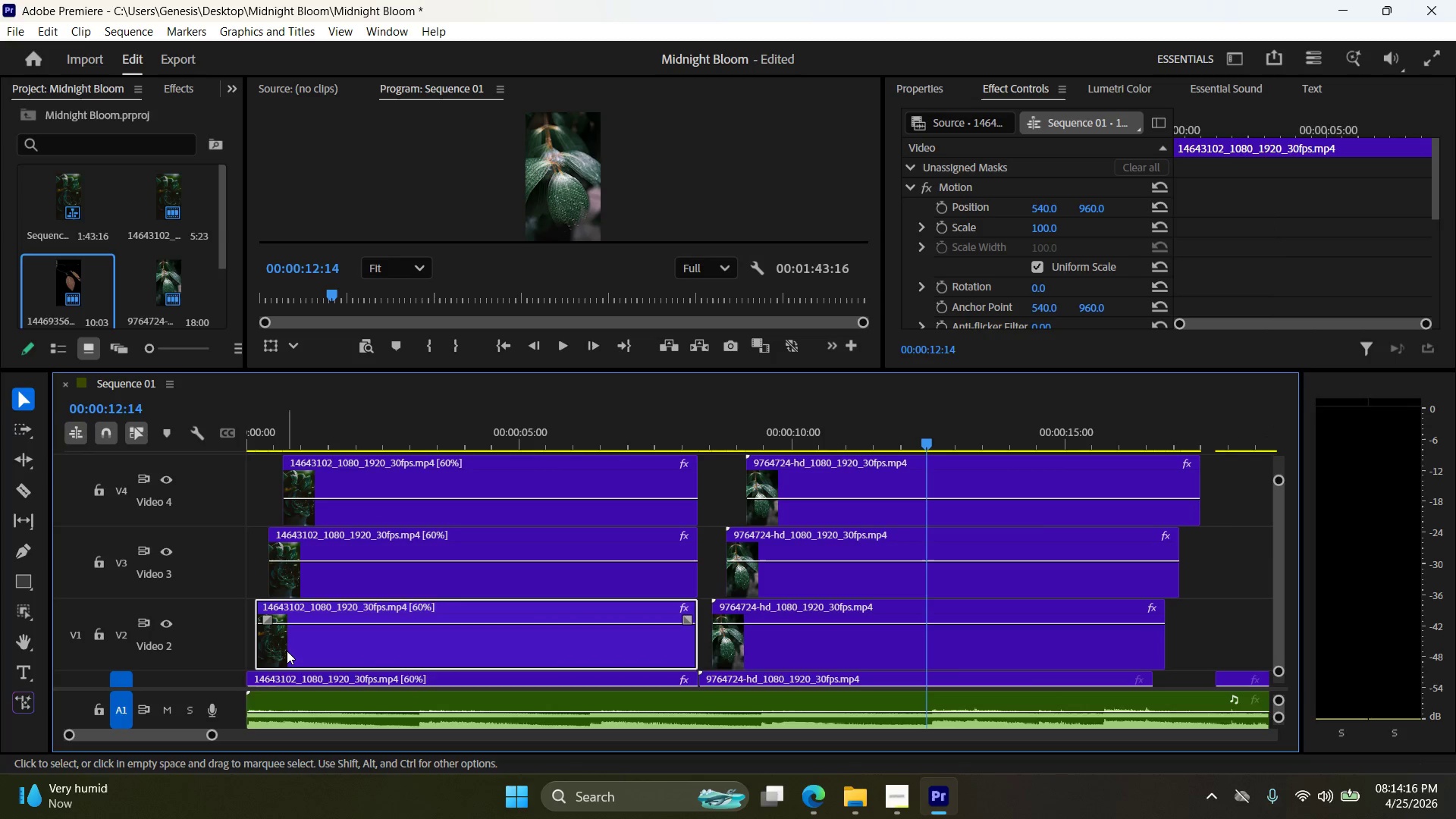 
left_click([287, 651])
 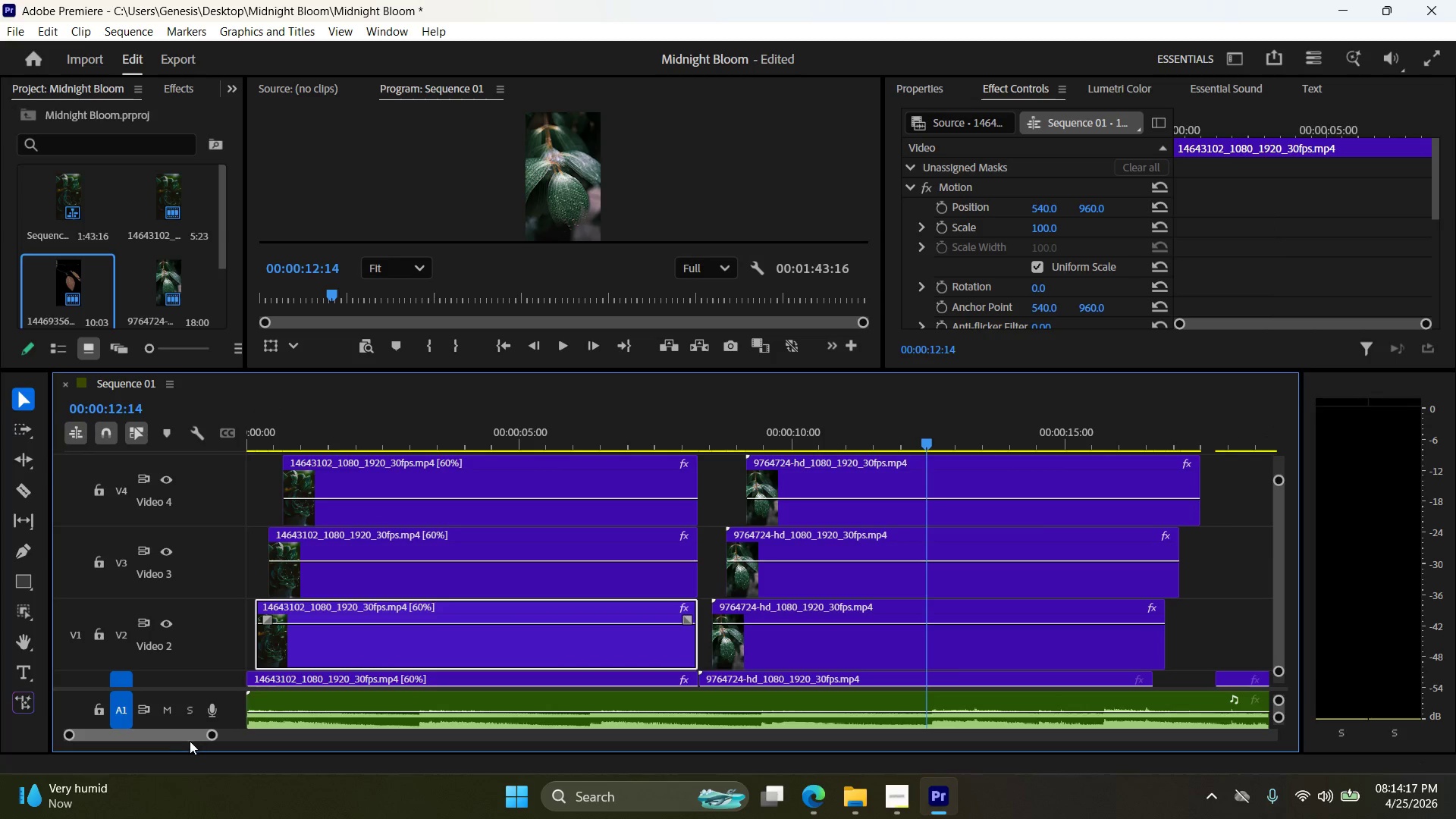 
left_click_drag(start_coordinate=[212, 734], to_coordinate=[144, 736])
 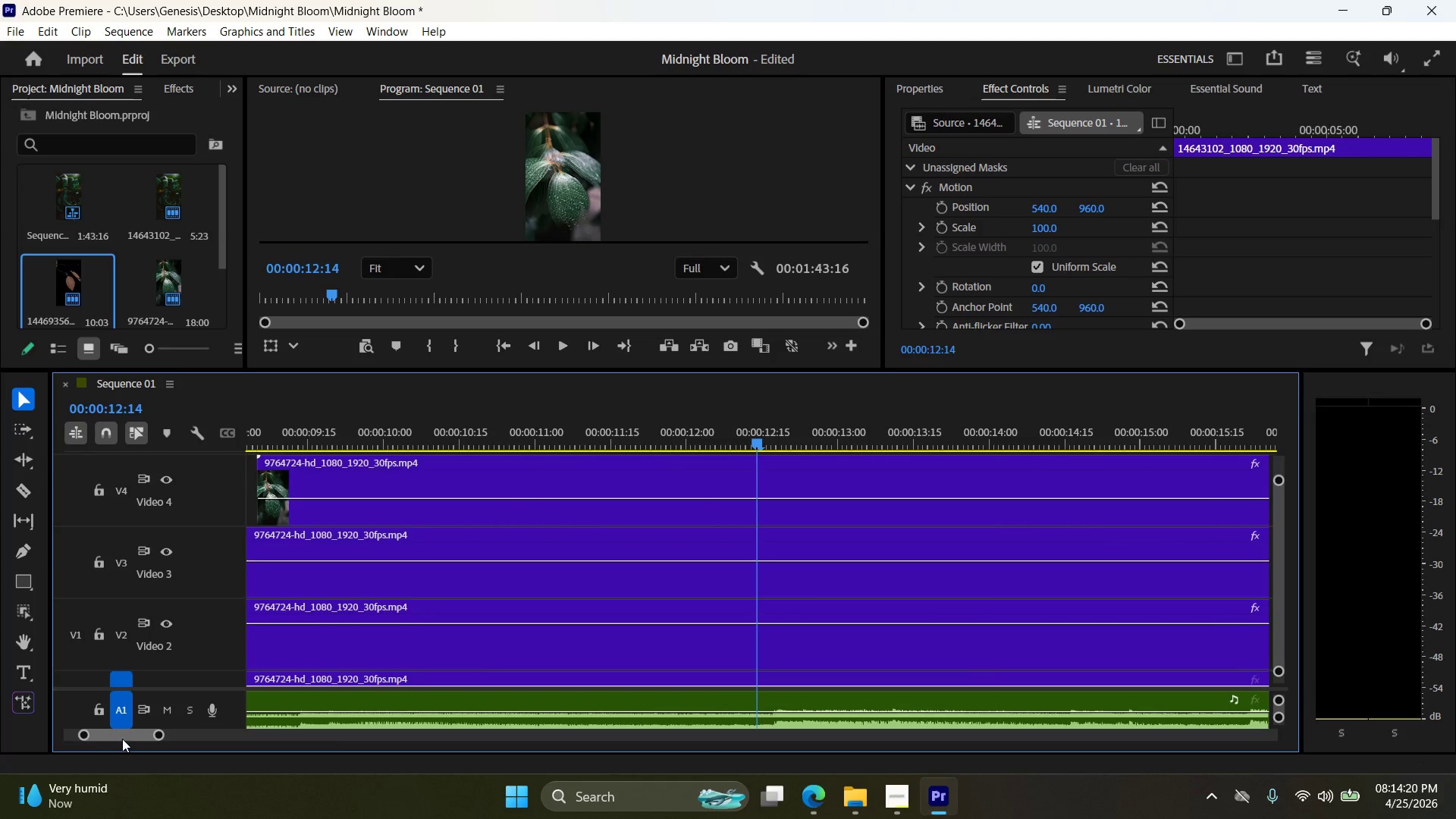 
left_click_drag(start_coordinate=[123, 738], to_coordinate=[84, 748])
 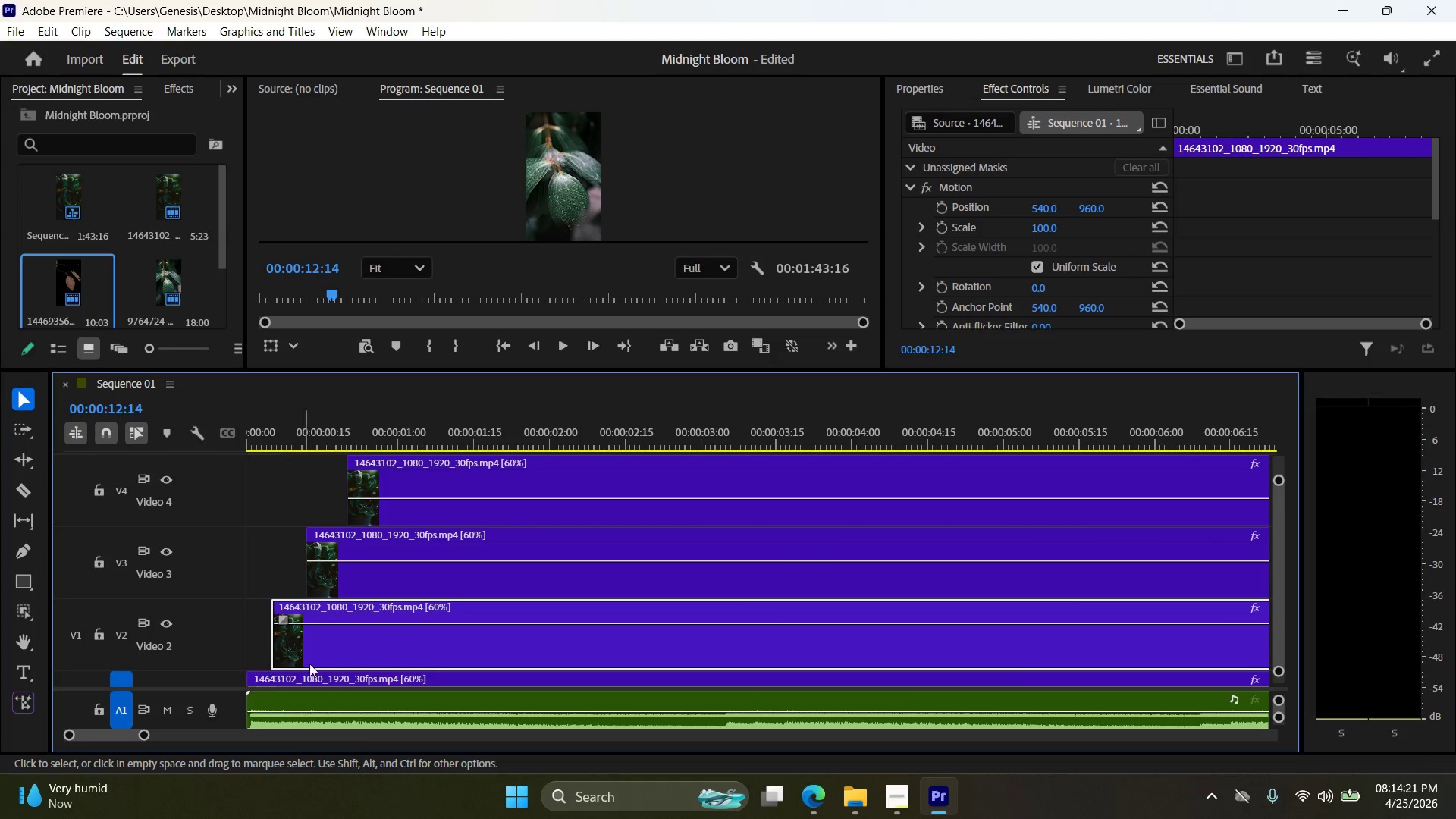 
left_click([316, 660])
 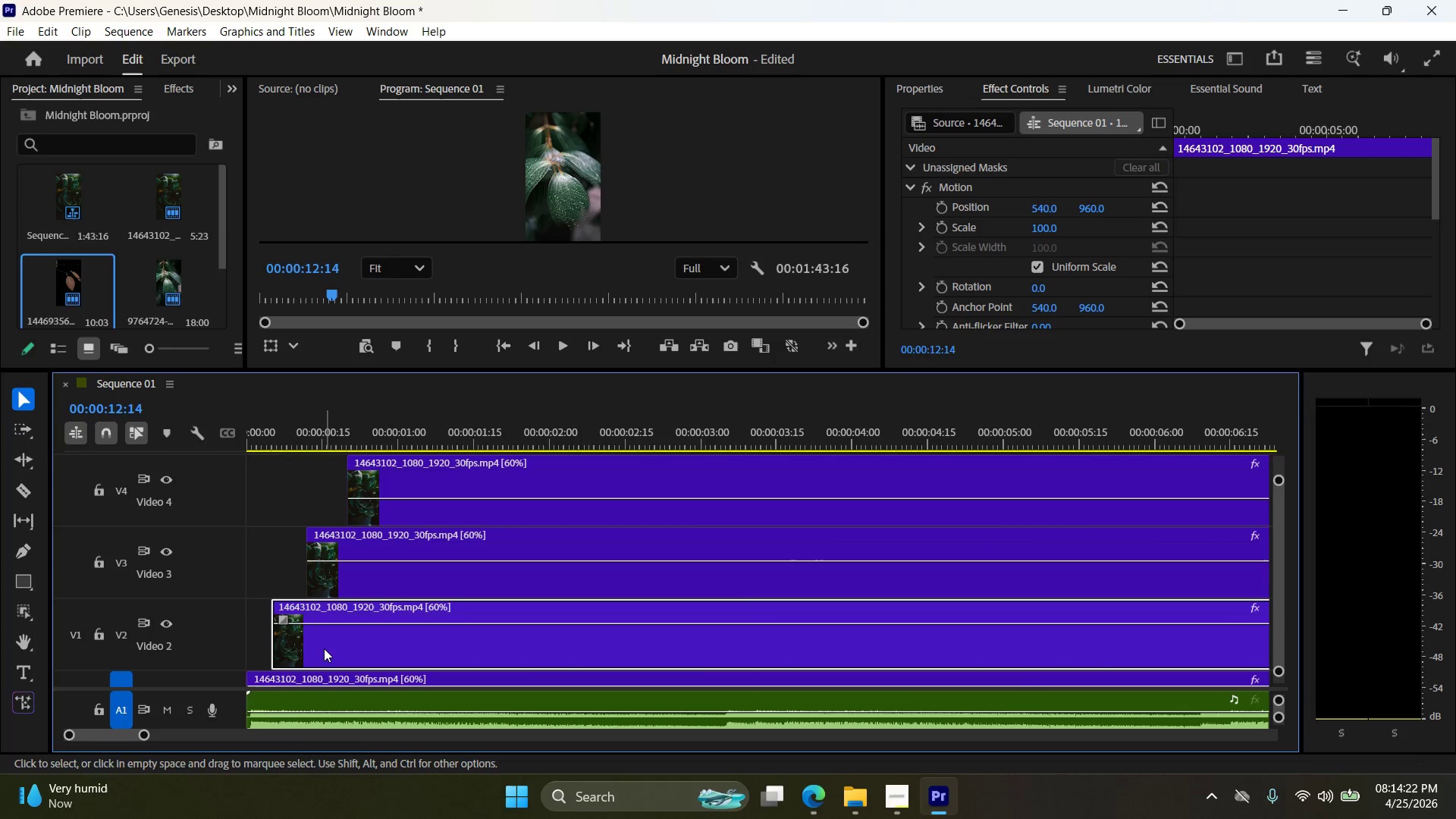 
left_click_drag(start_coordinate=[324, 648], to_coordinate=[311, 651])
 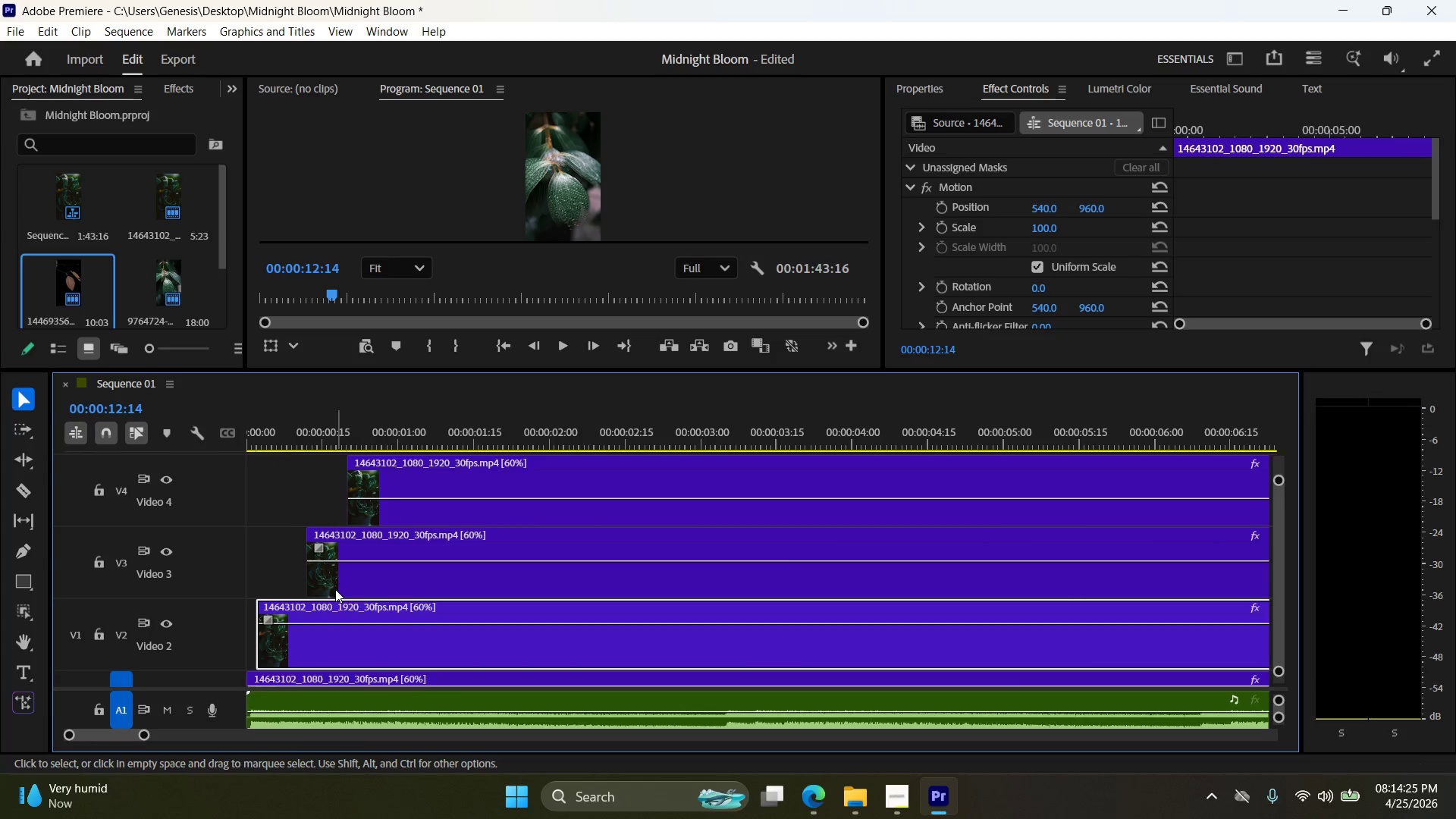 
left_click_drag(start_coordinate=[335, 589], to_coordinate=[304, 593])
 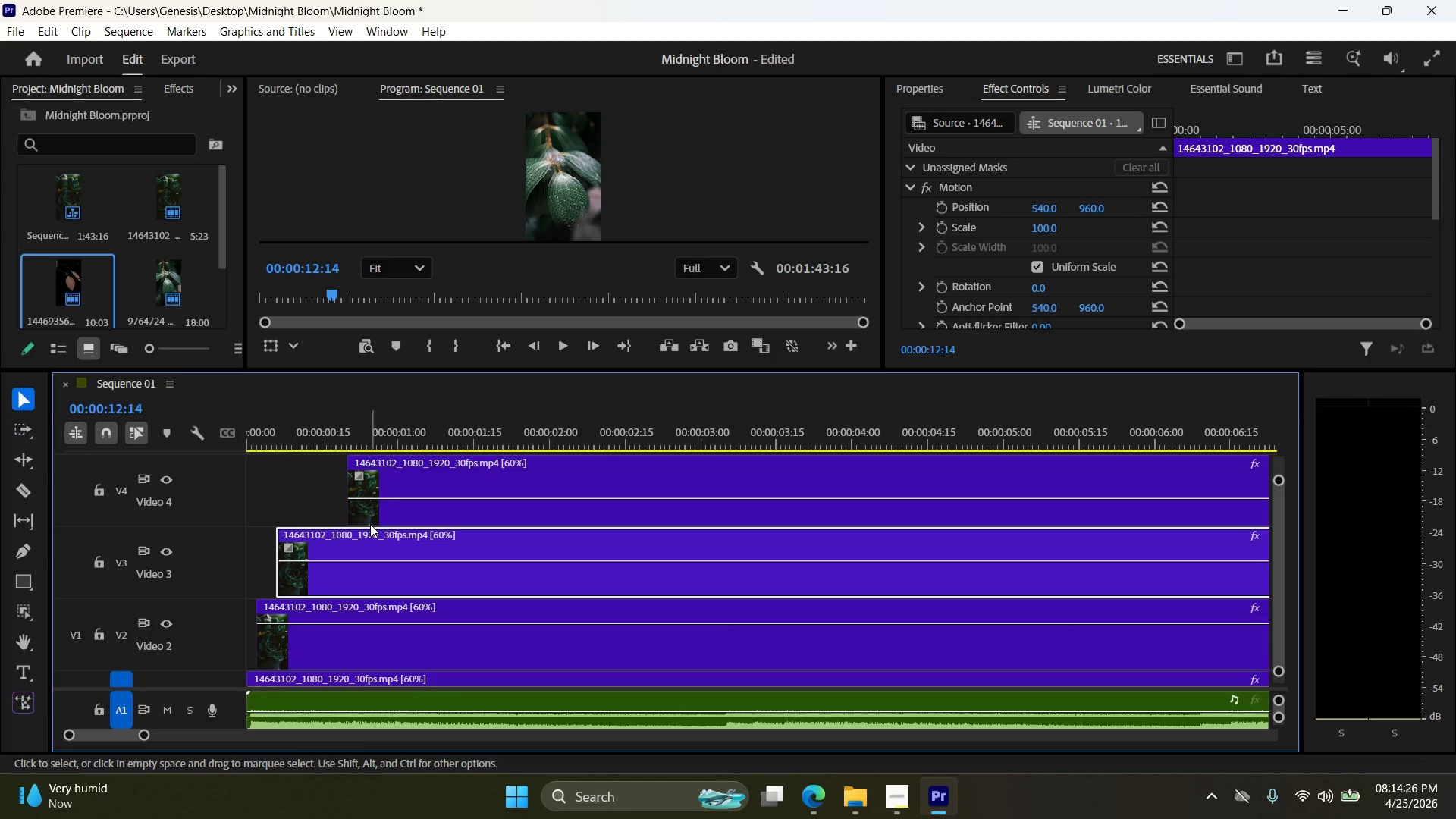 
left_click_drag(start_coordinate=[370, 524], to_coordinate=[318, 526])
 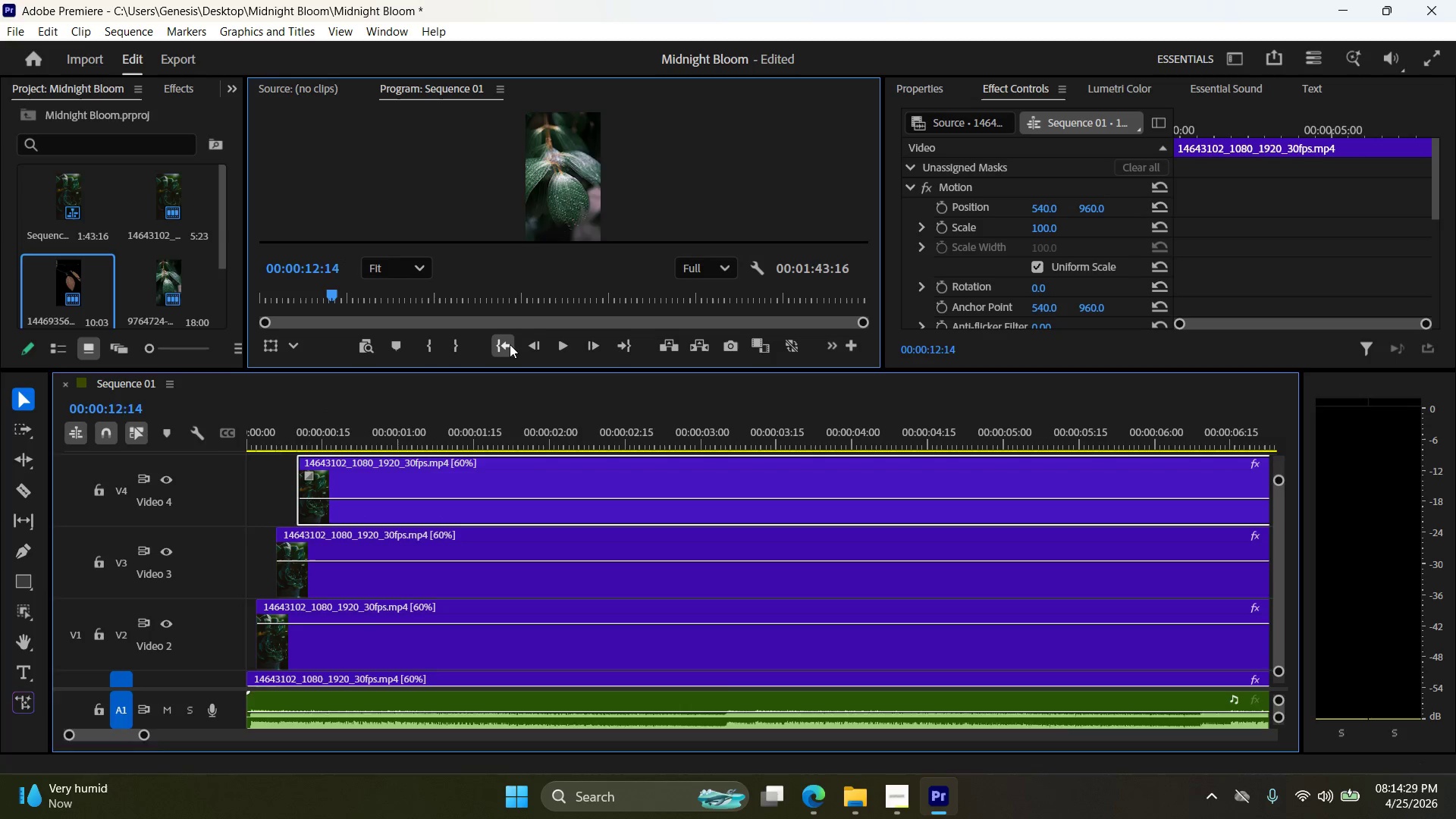 
double_click([569, 350])
 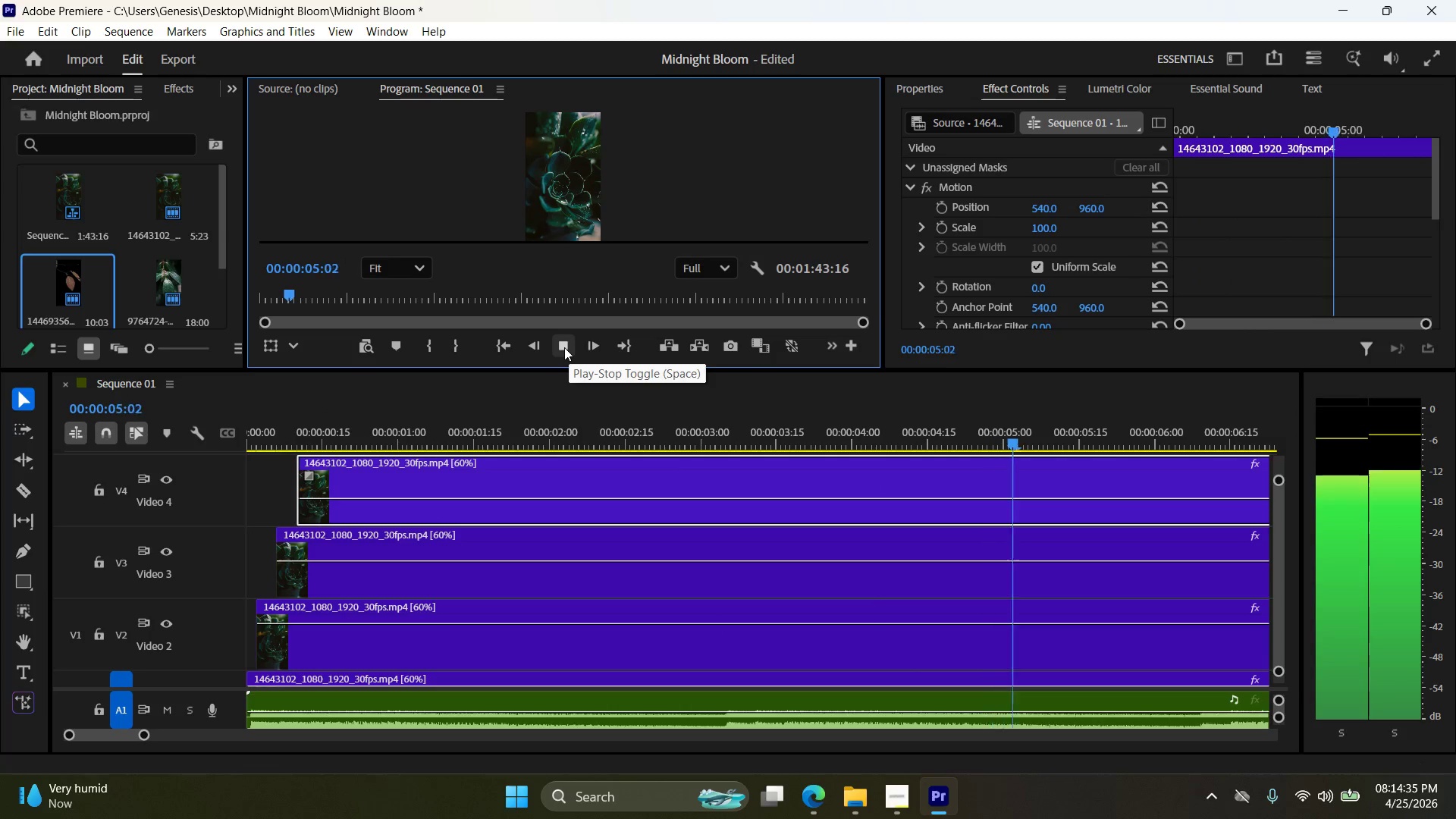 
wait(6.97)
 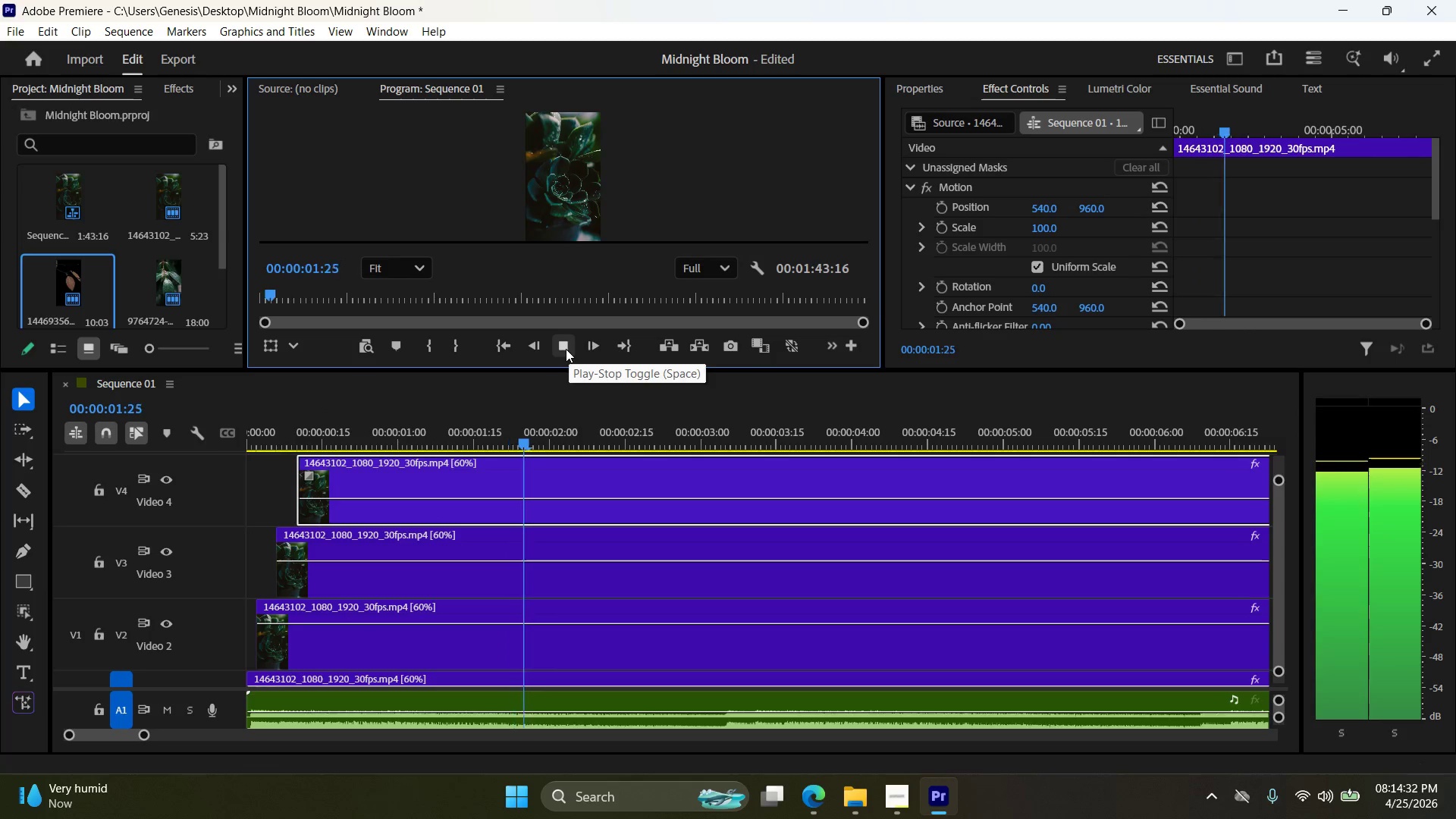 
left_click([564, 347])
 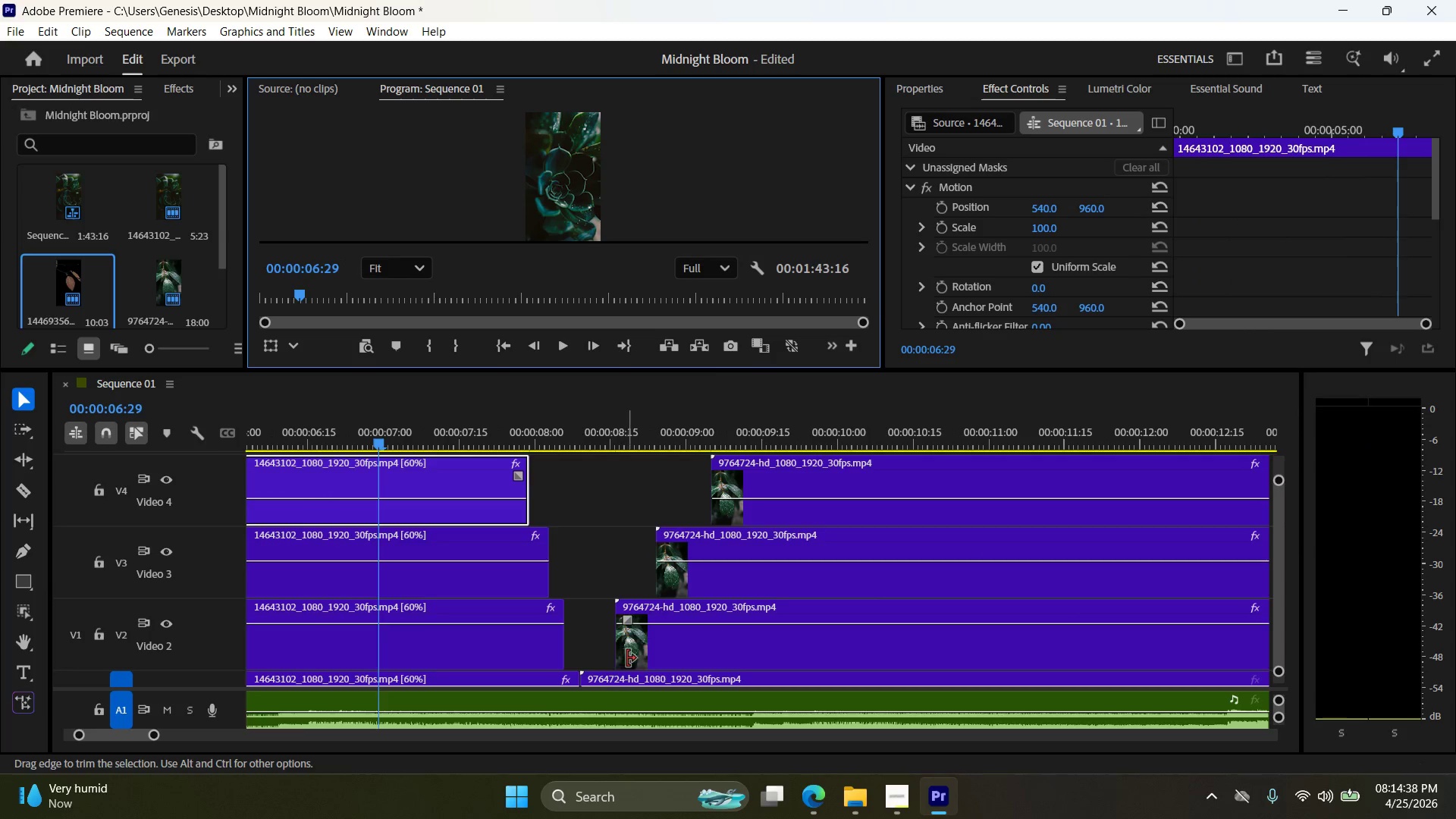 
left_click_drag(start_coordinate=[631, 657], to_coordinate=[614, 659])
 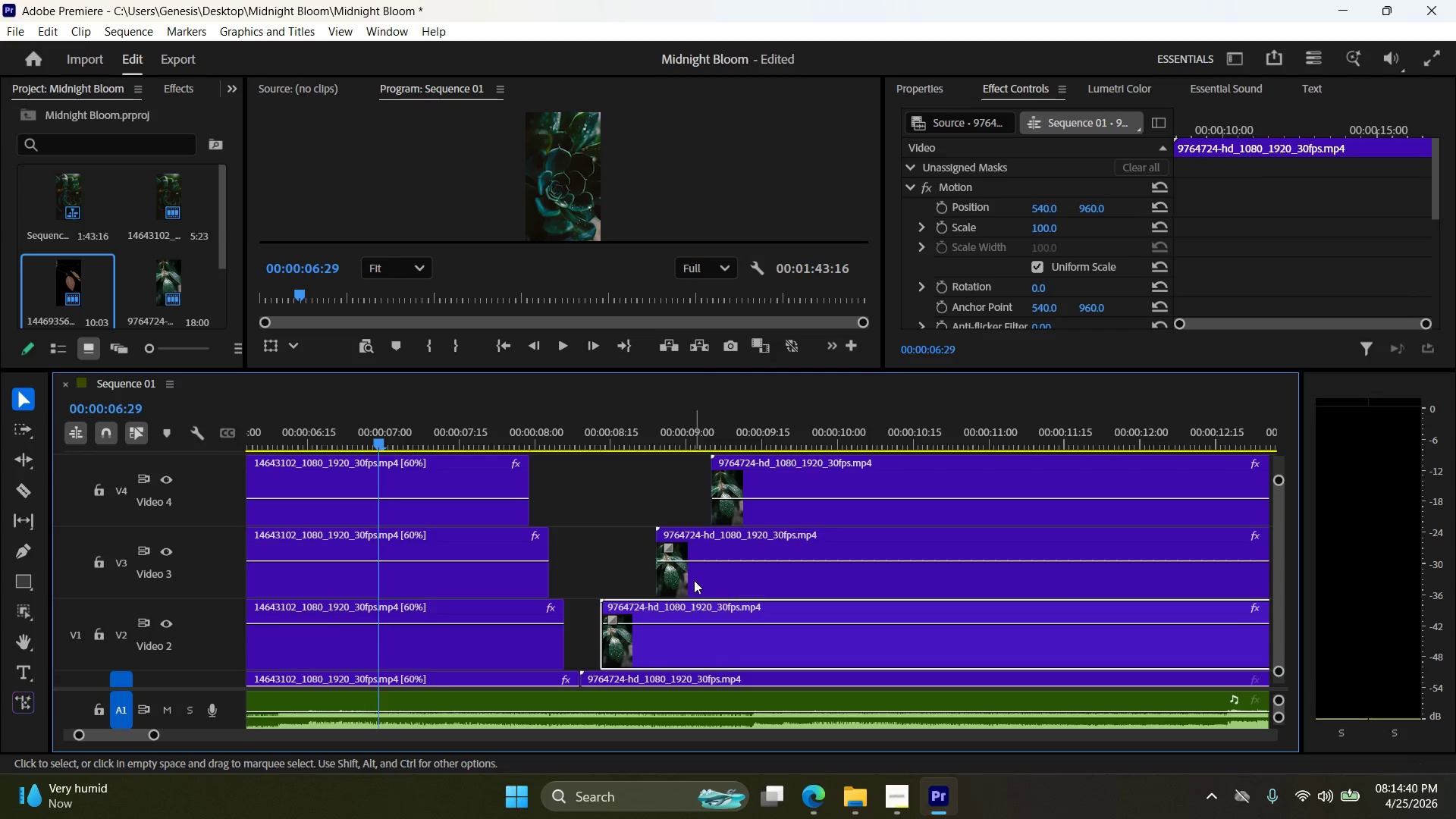 
left_click_drag(start_coordinate=[692, 587], to_coordinate=[653, 585])
 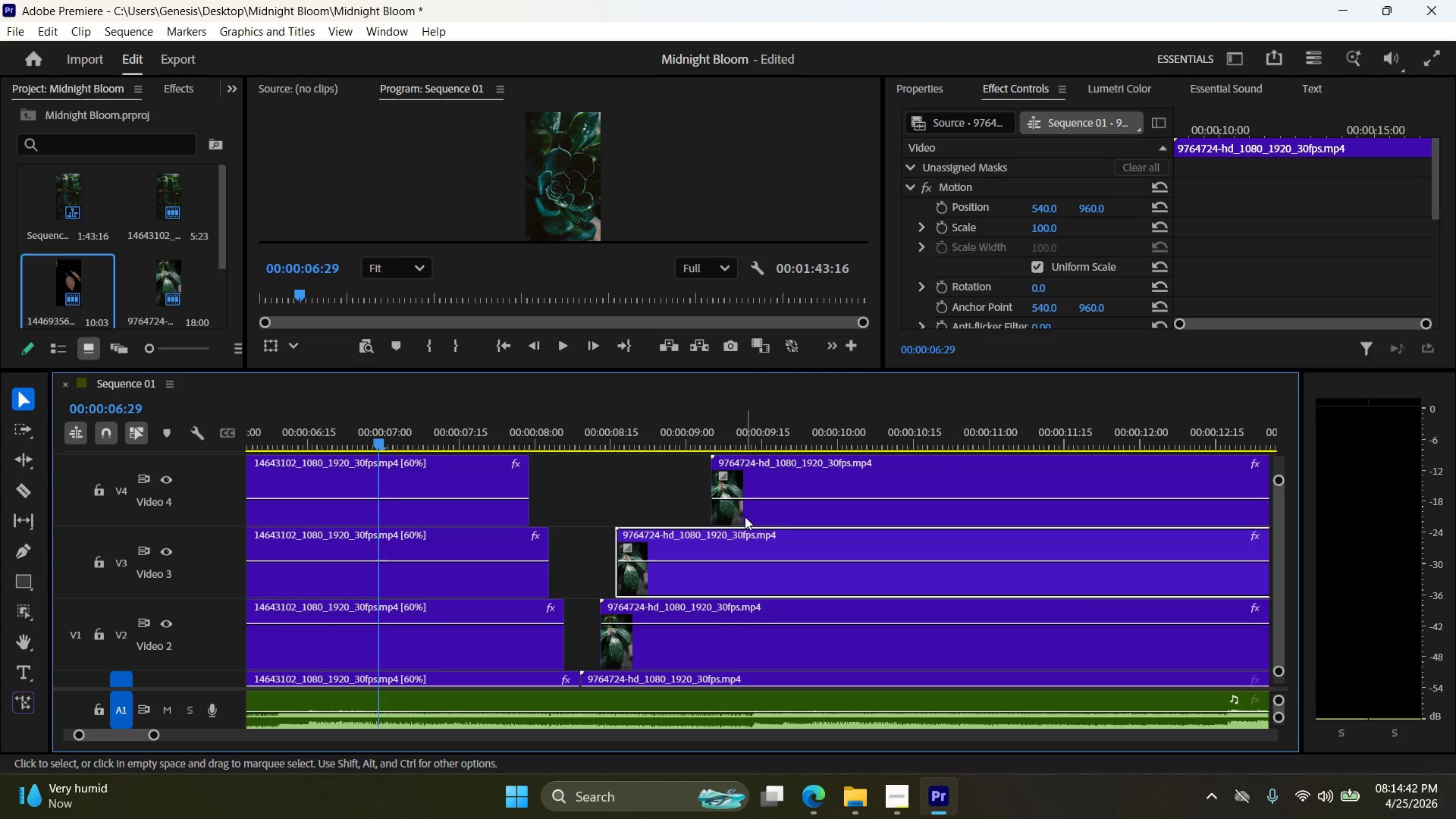 
left_click_drag(start_coordinate=[743, 516], to_coordinate=[664, 518])
 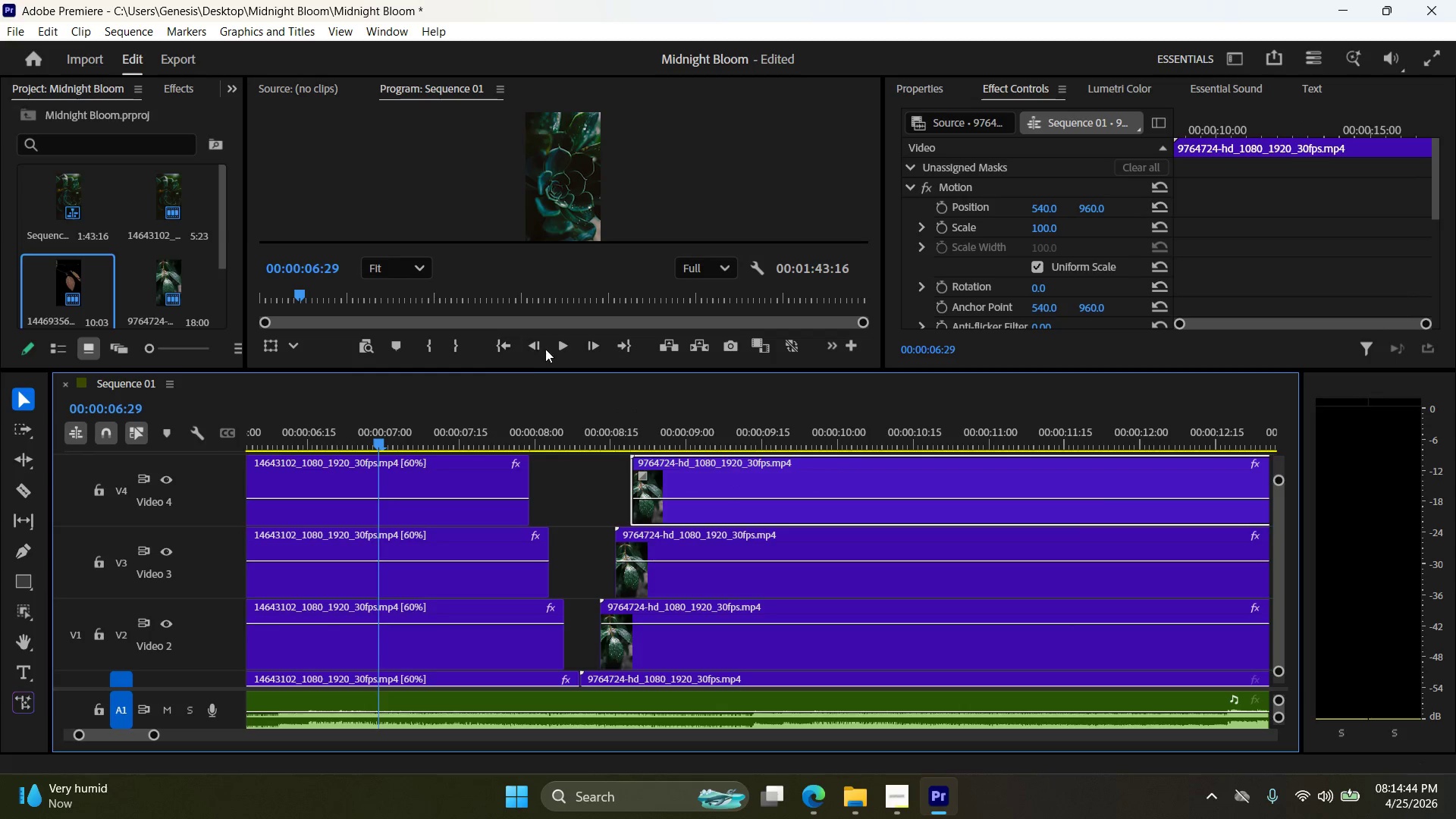 
left_click([557, 342])
 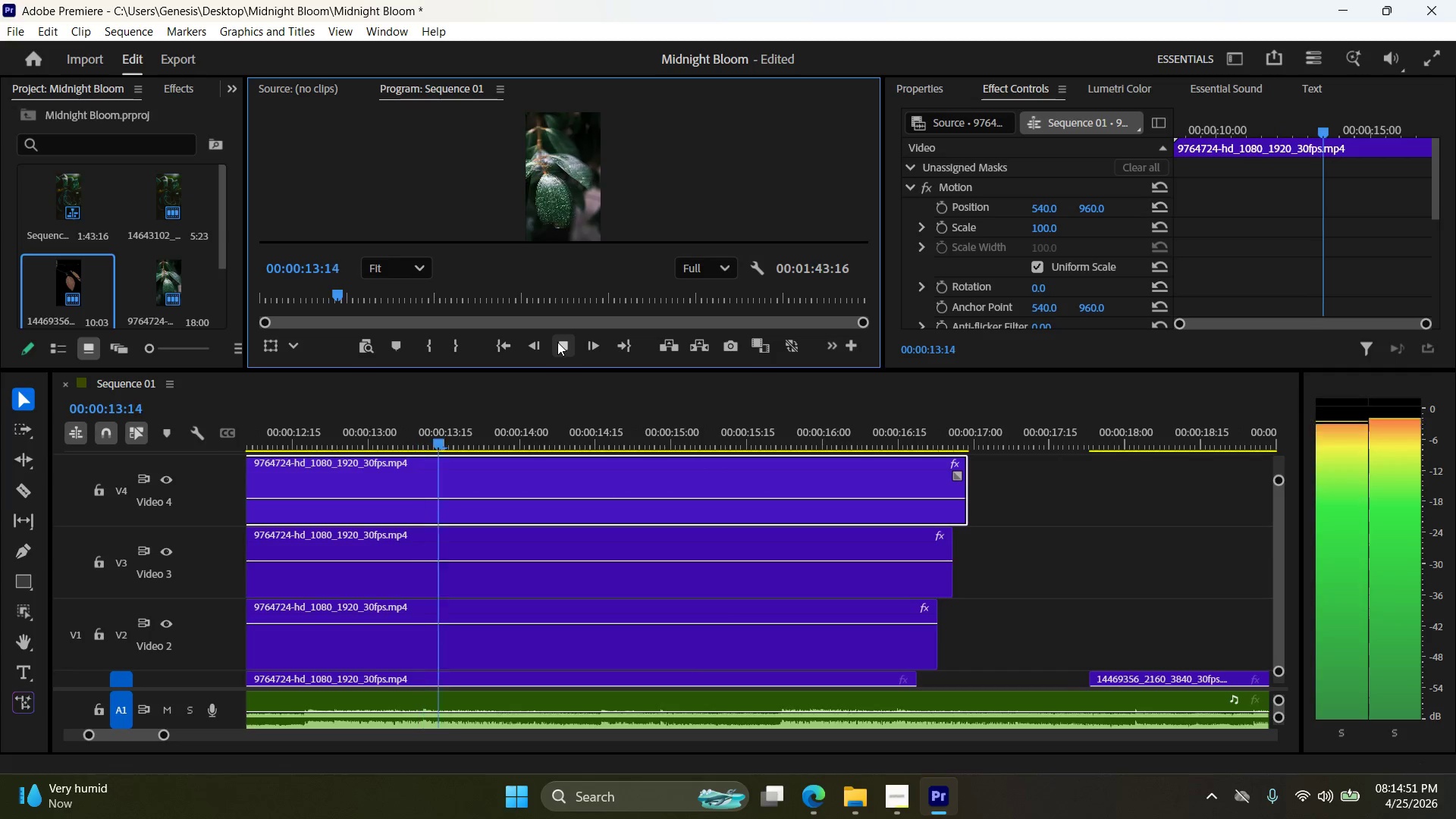 
wait(11.66)
 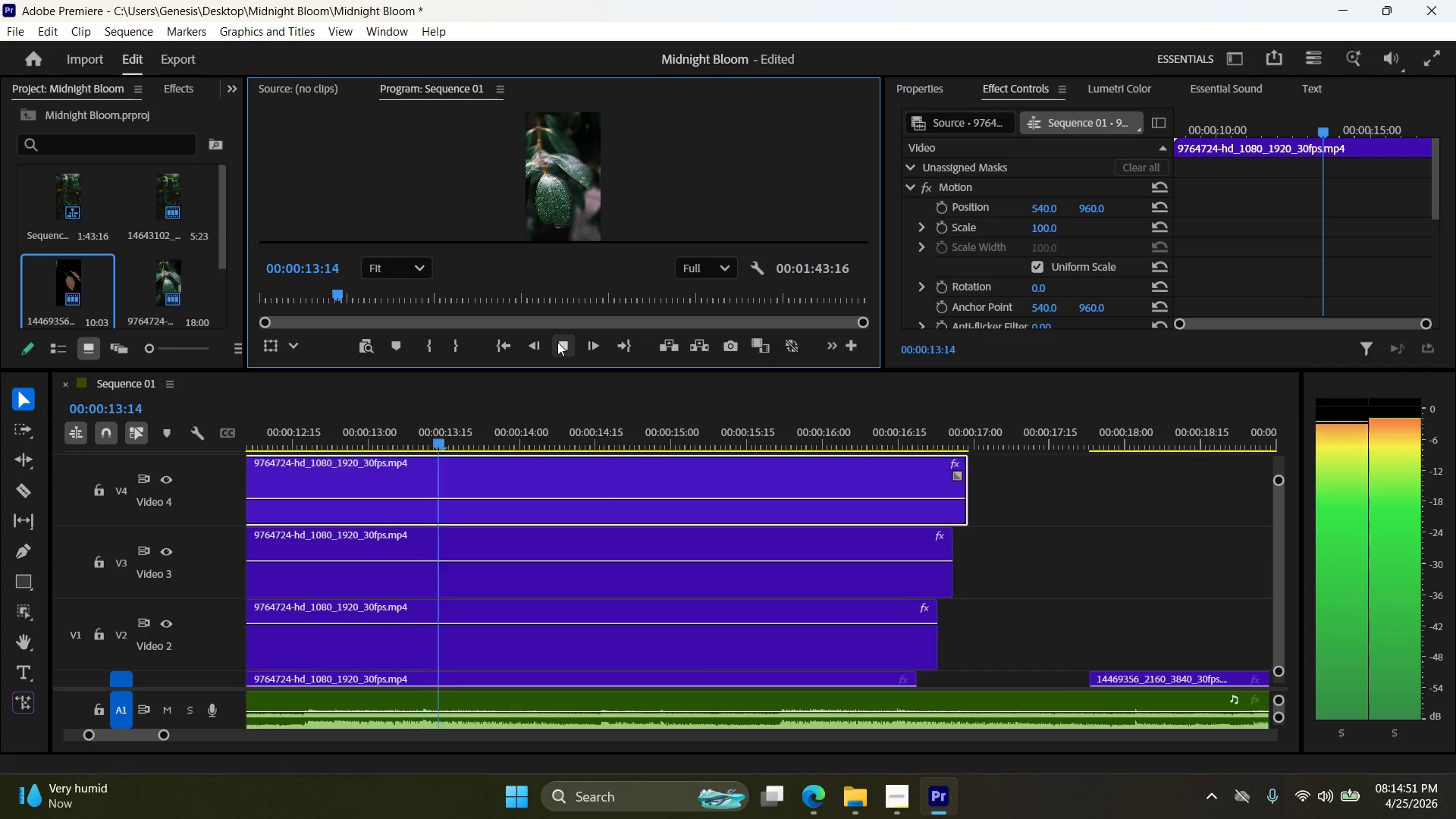 
left_click([896, 795])